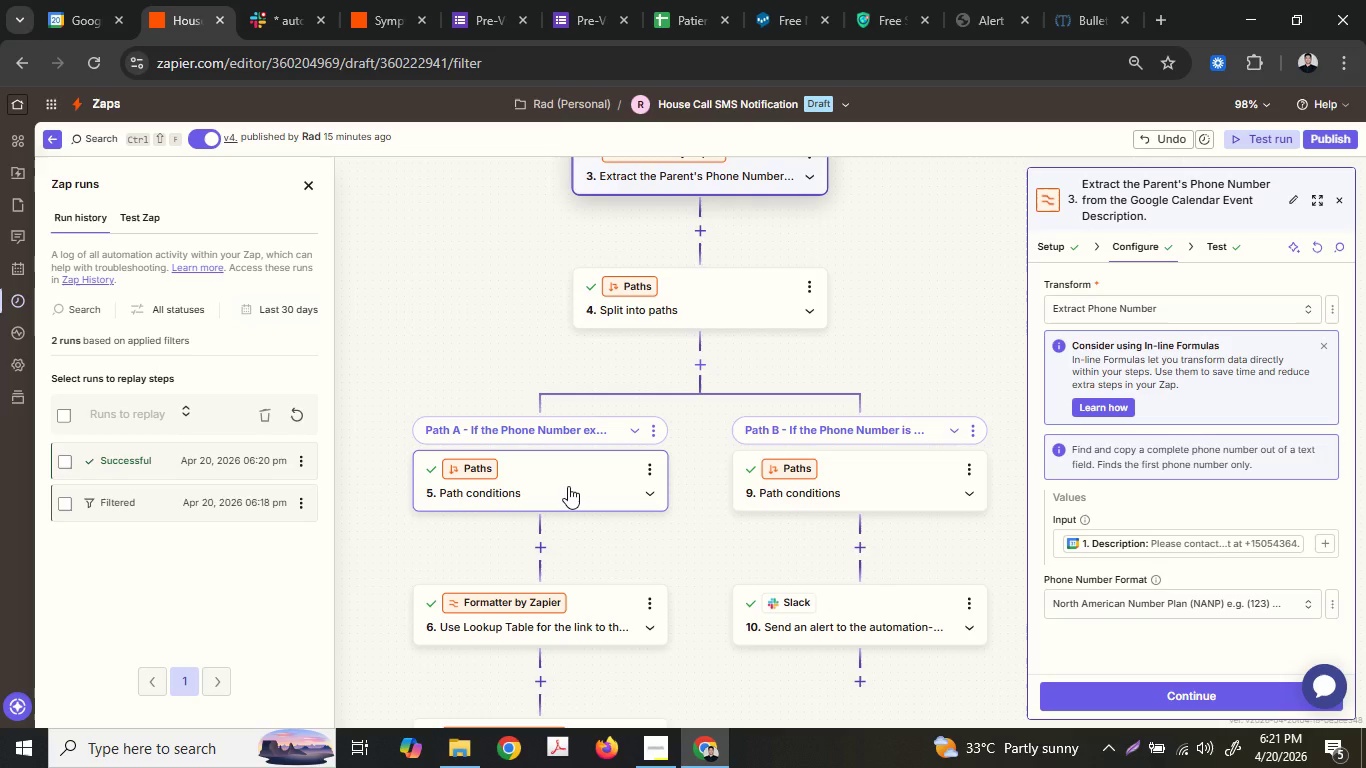 
scroll: coordinate [902, 503], scroll_direction: down, amount: 5.0
 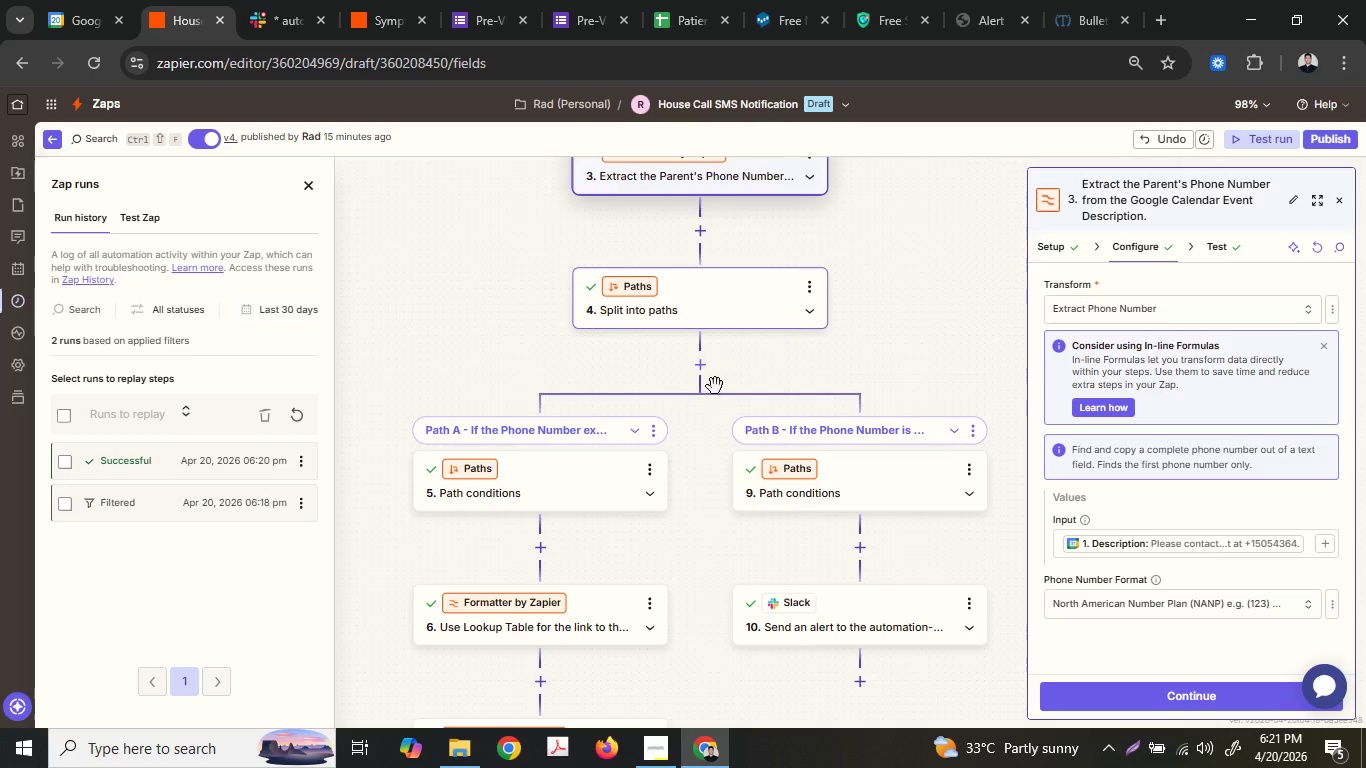 
left_click([568, 486])
 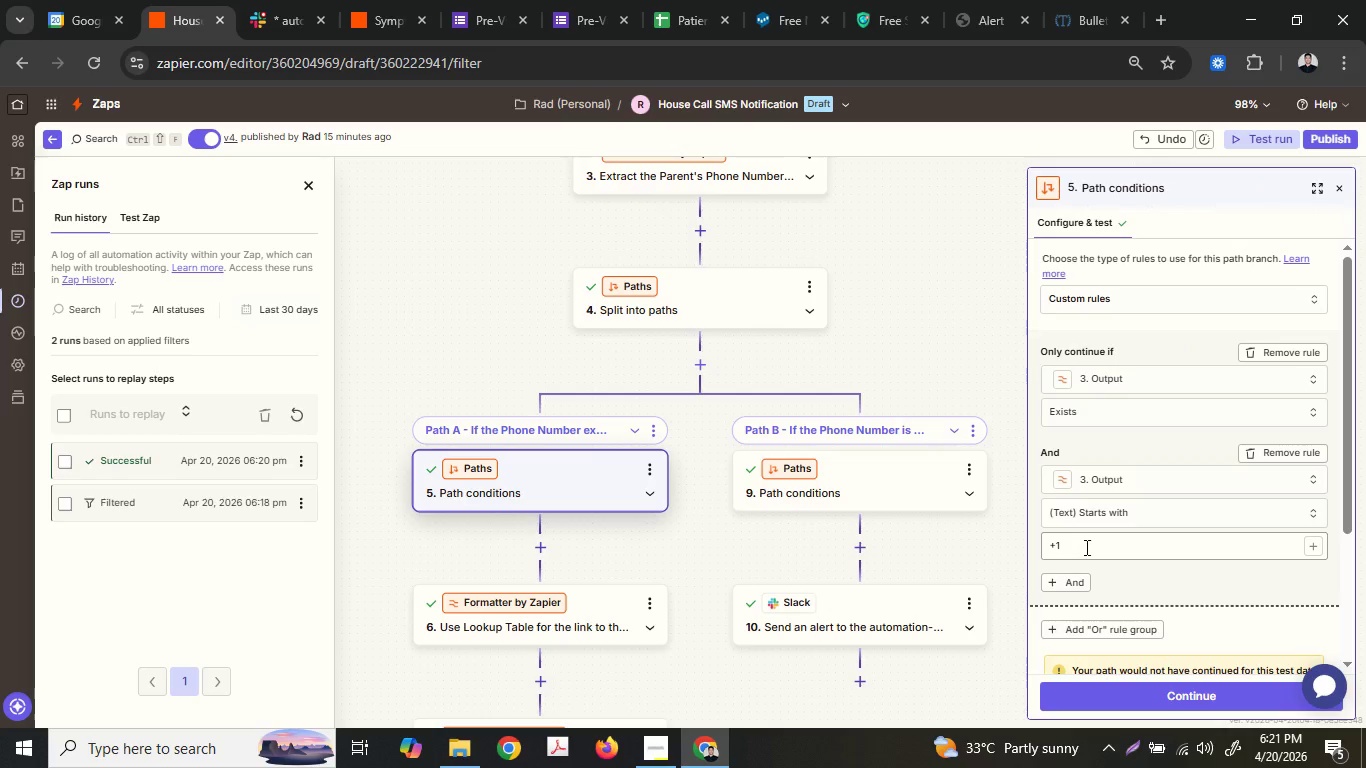 
left_click([854, 499])
 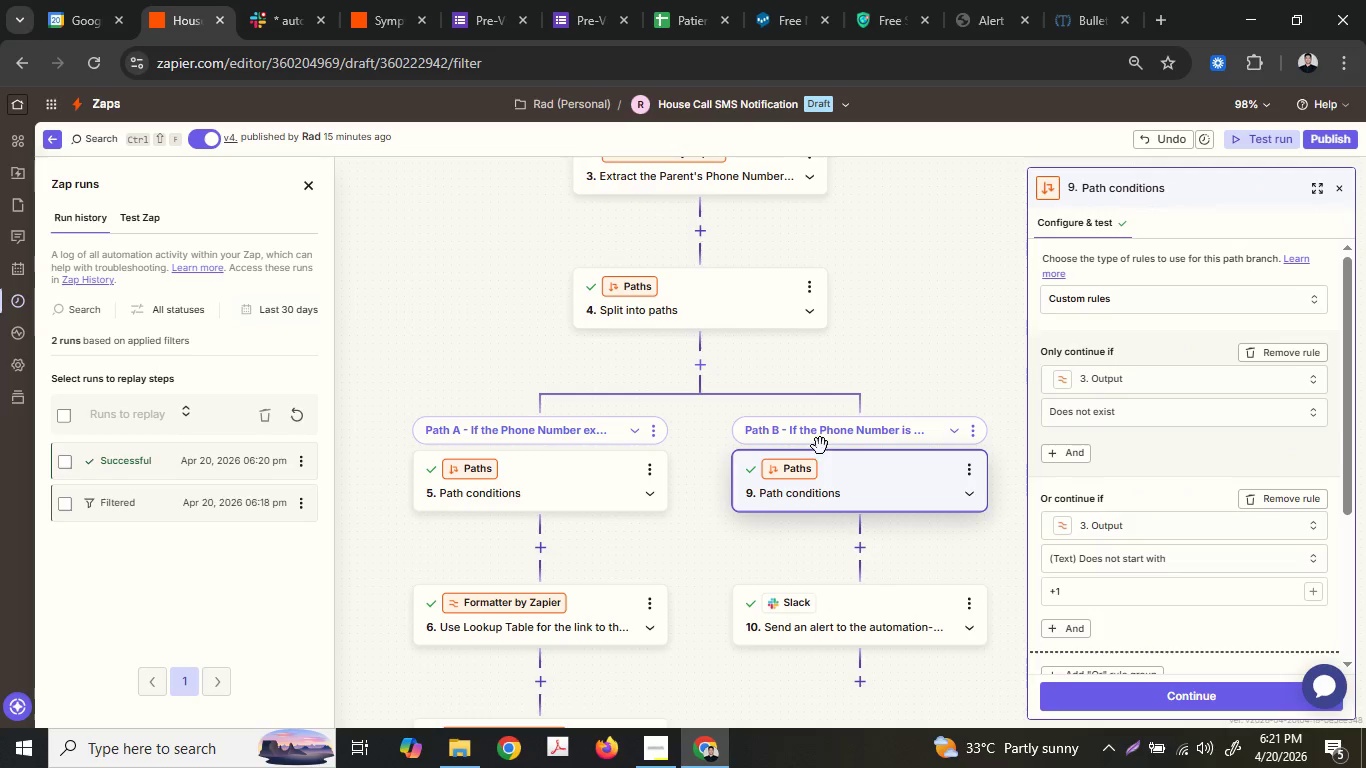 
wait(5.34)
 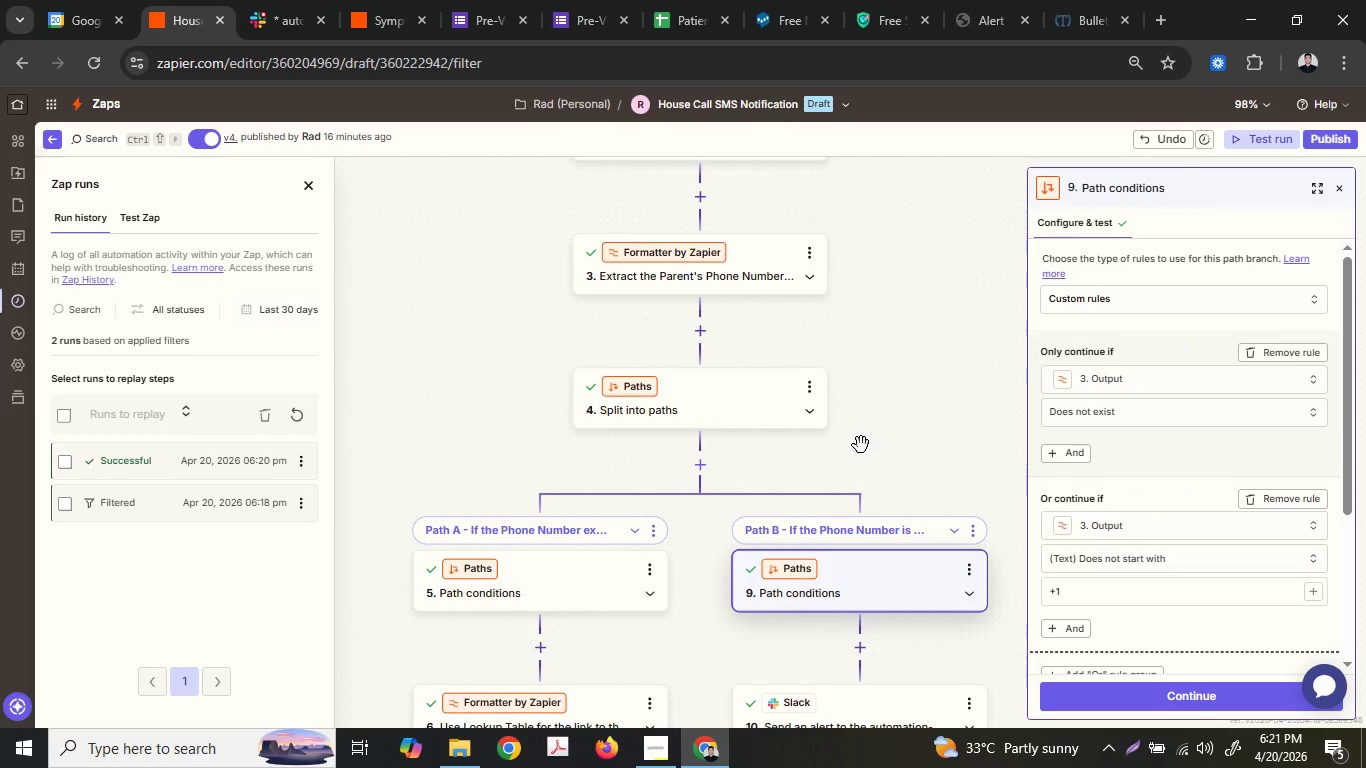 
left_click([744, 289])
 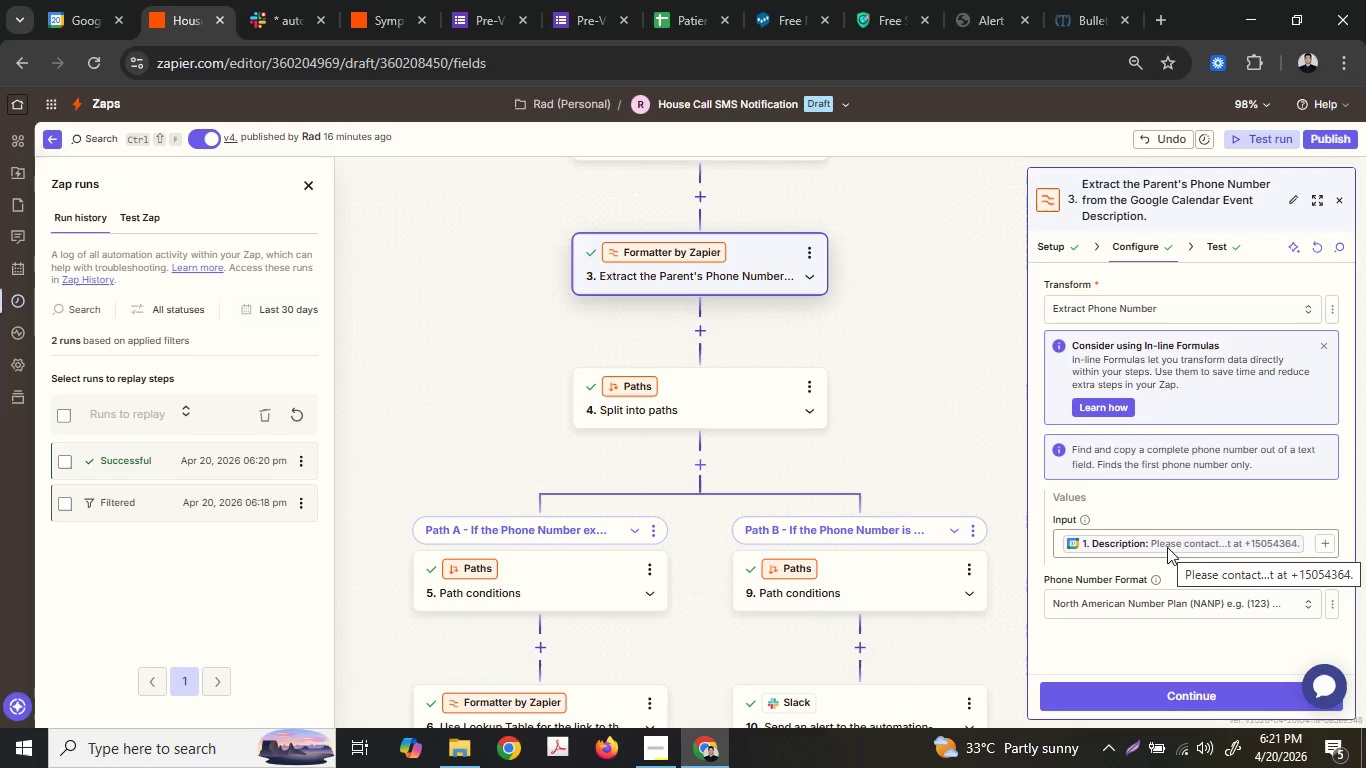 
scroll: coordinate [875, 594], scroll_direction: up, amount: 5.0
 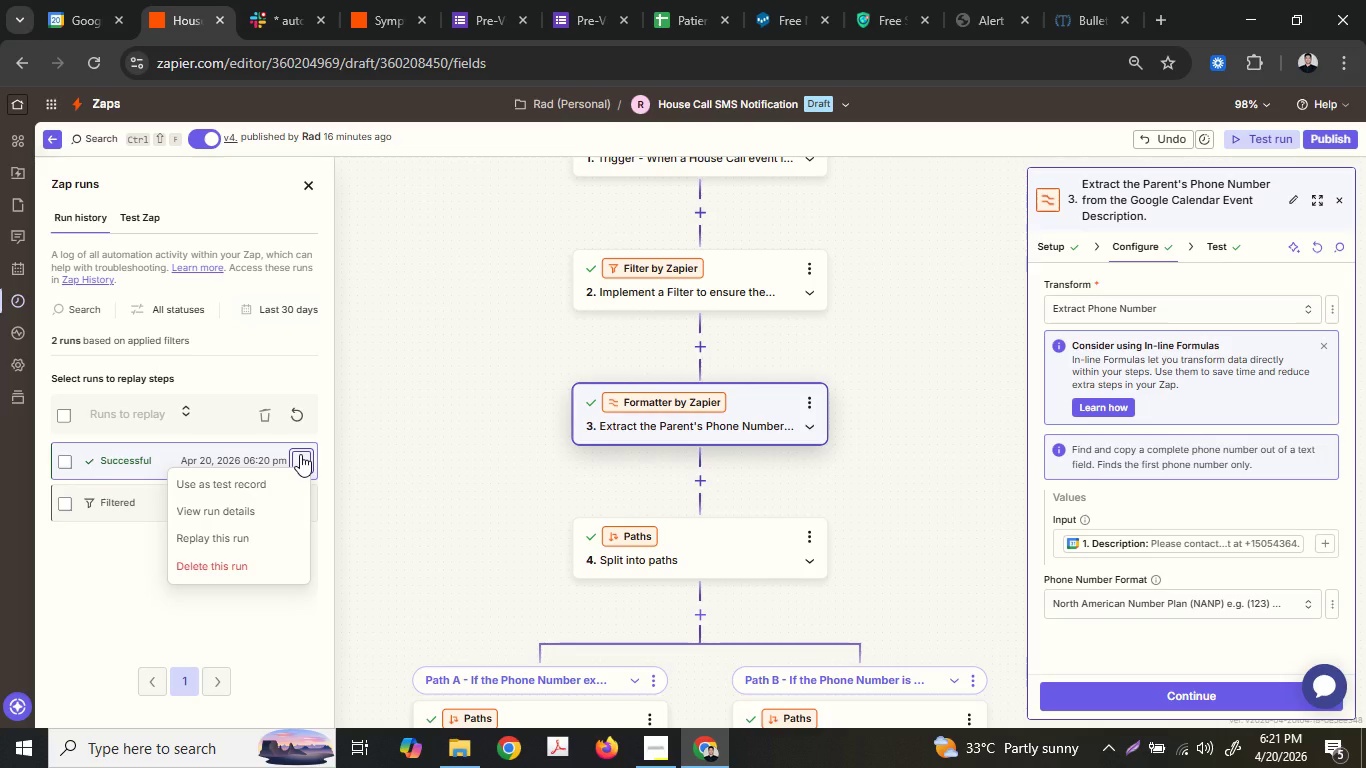 
left_click([264, 472])
 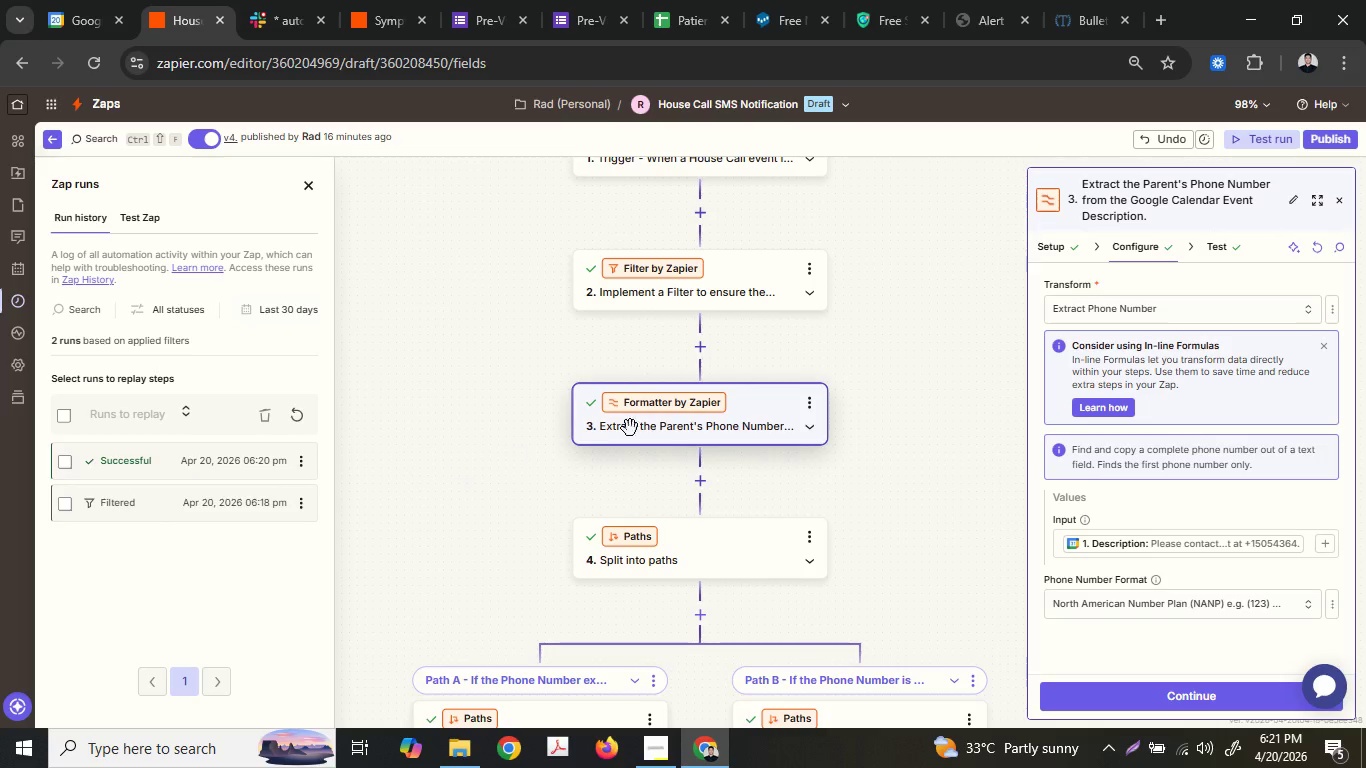 
scroll: coordinate [675, 465], scroll_direction: up, amount: 1.0
 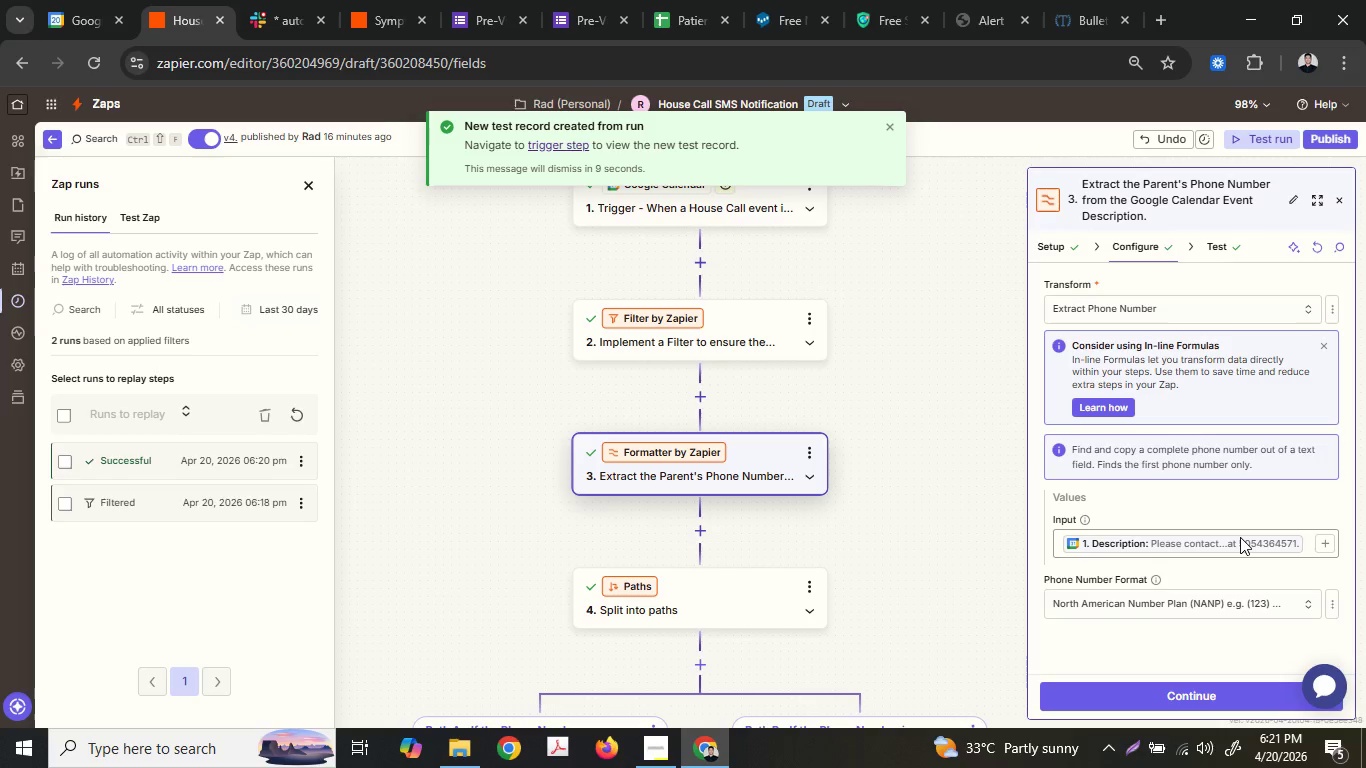 
left_click([1207, 246])
 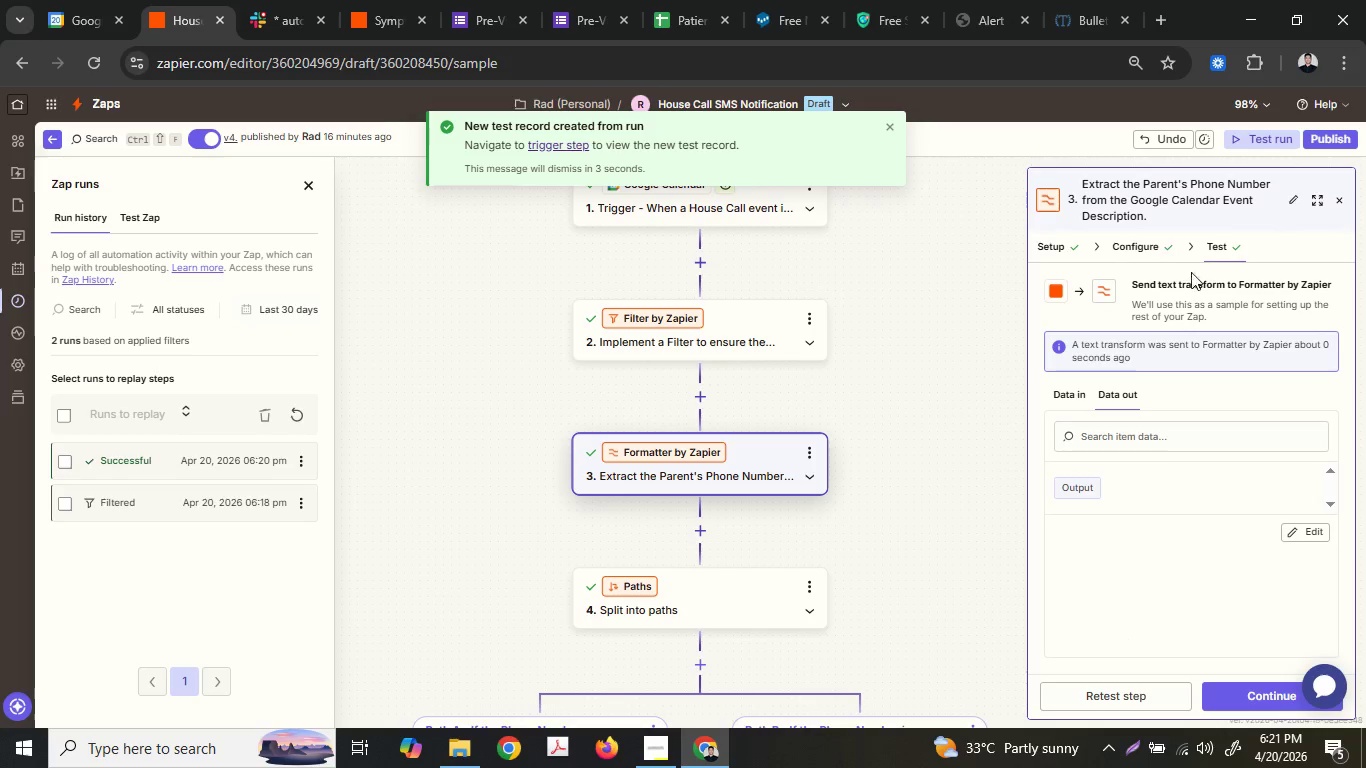 
wait(7.41)
 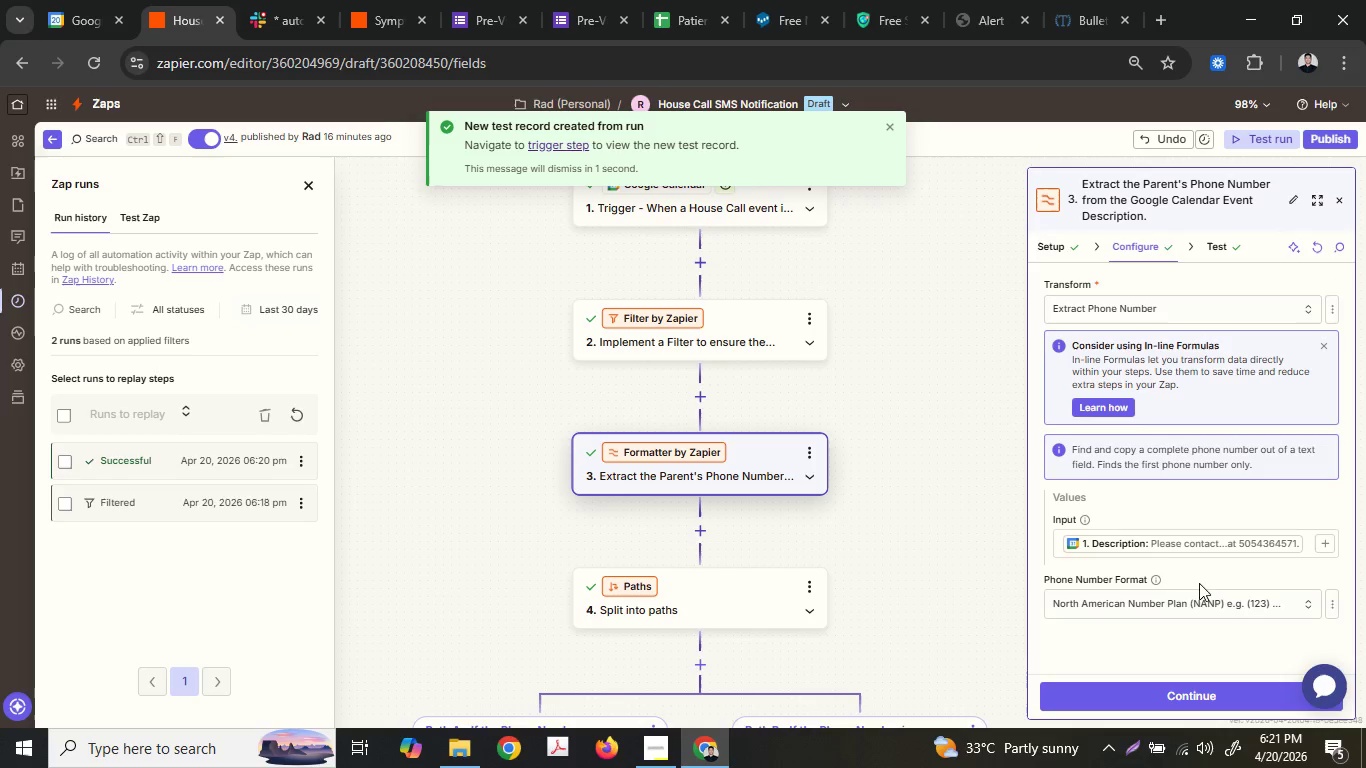 
left_click([1192, 605])
 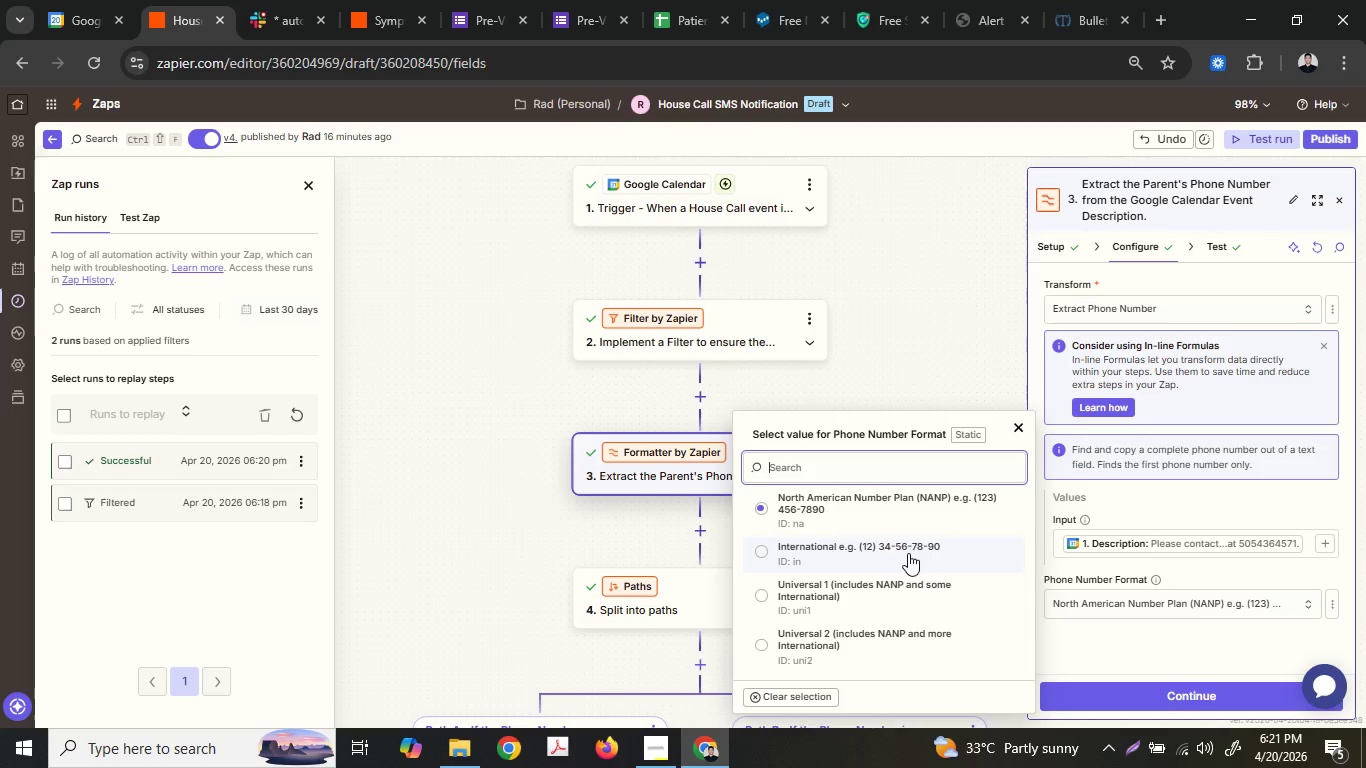 
scroll: coordinate [1211, 513], scroll_direction: down, amount: 2.0
 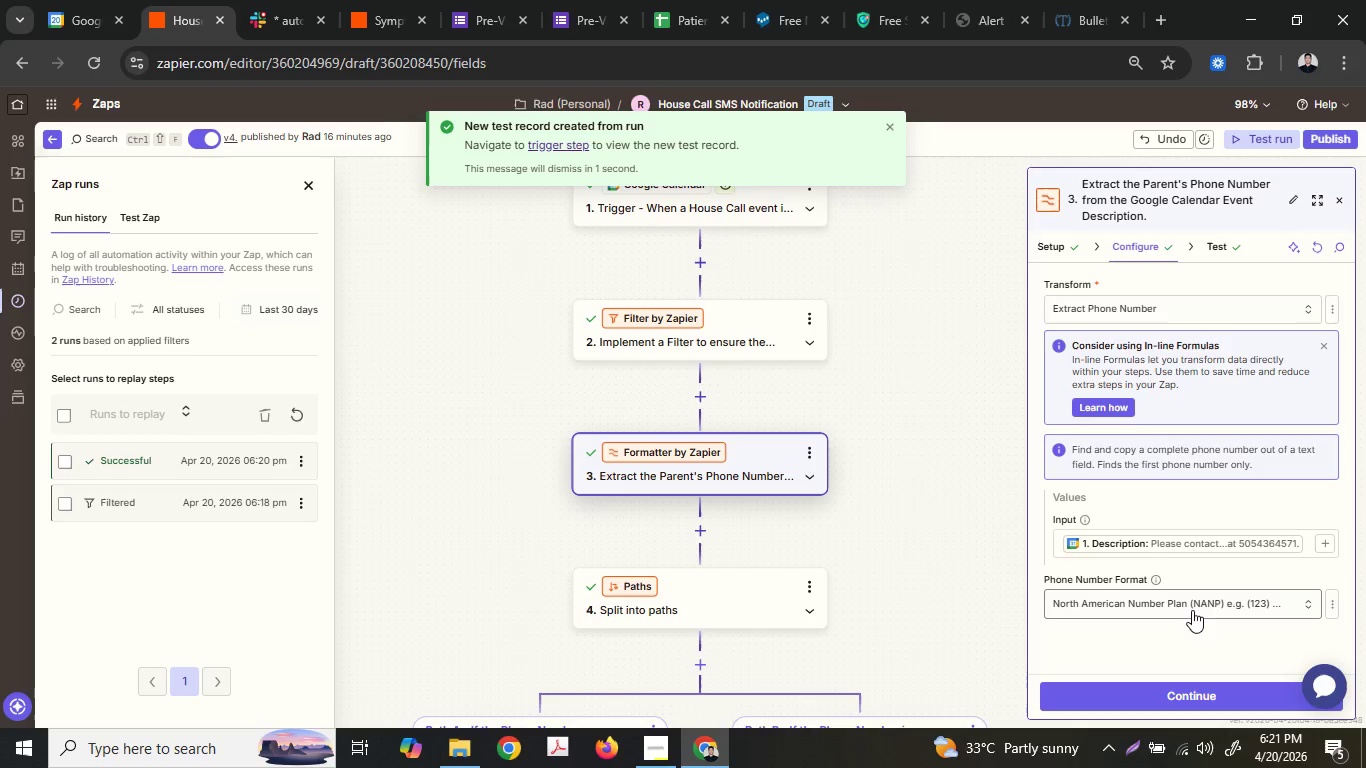 
wait(7.15)
 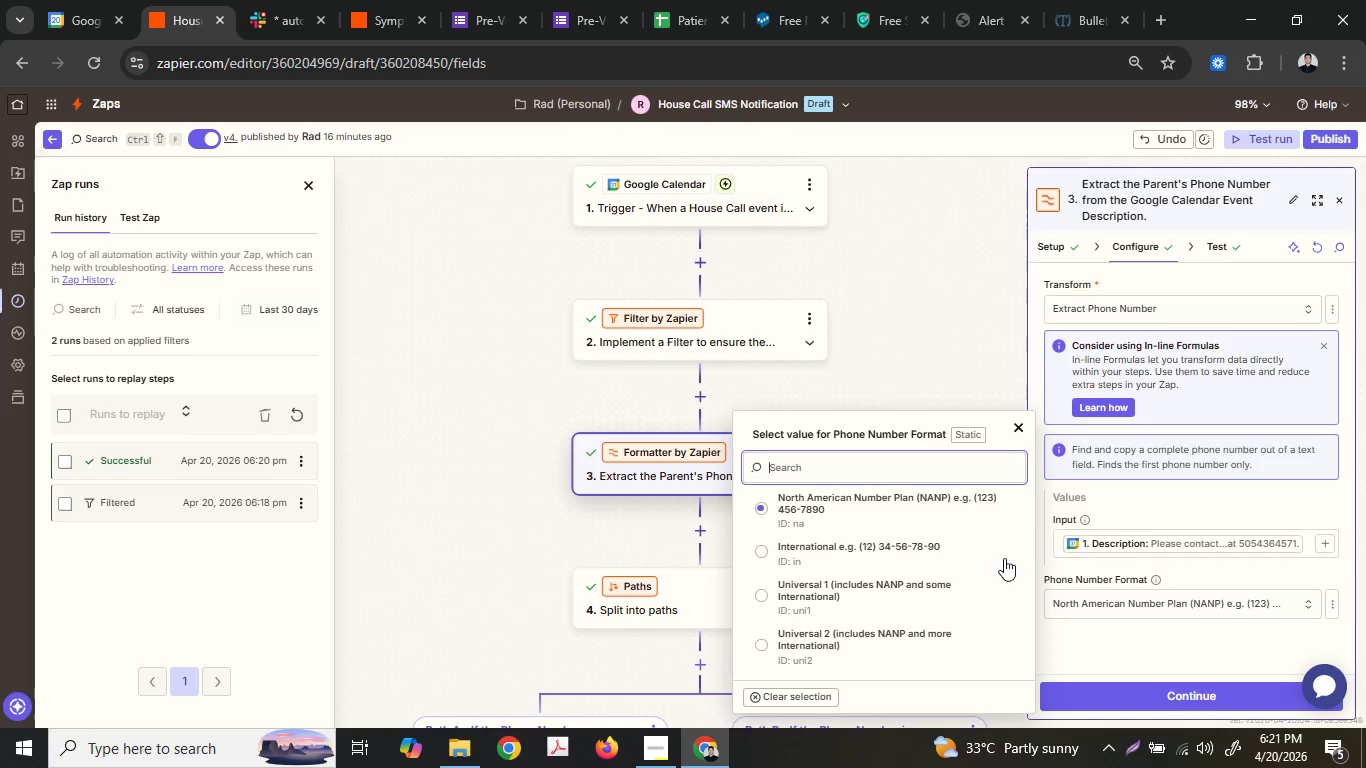 
left_click([1127, 710])
 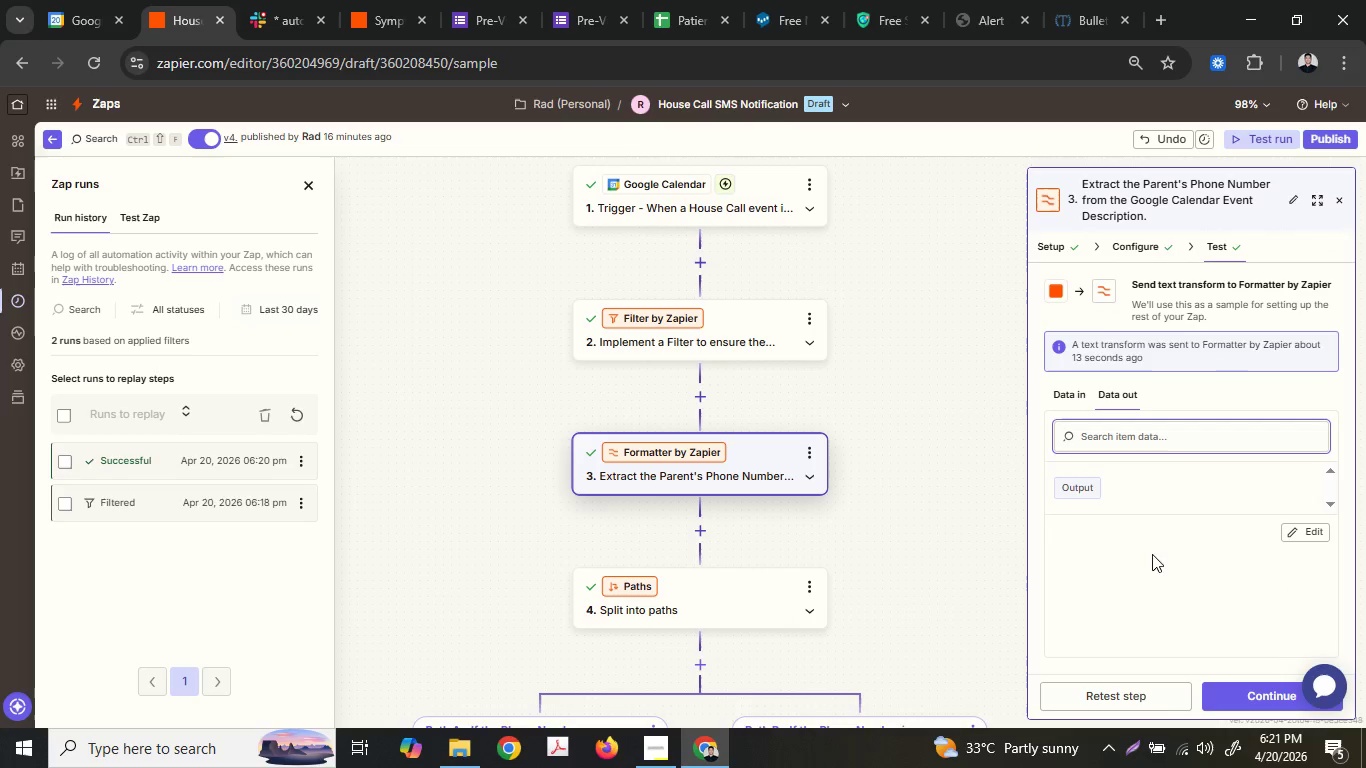 
left_click([1166, 694])
 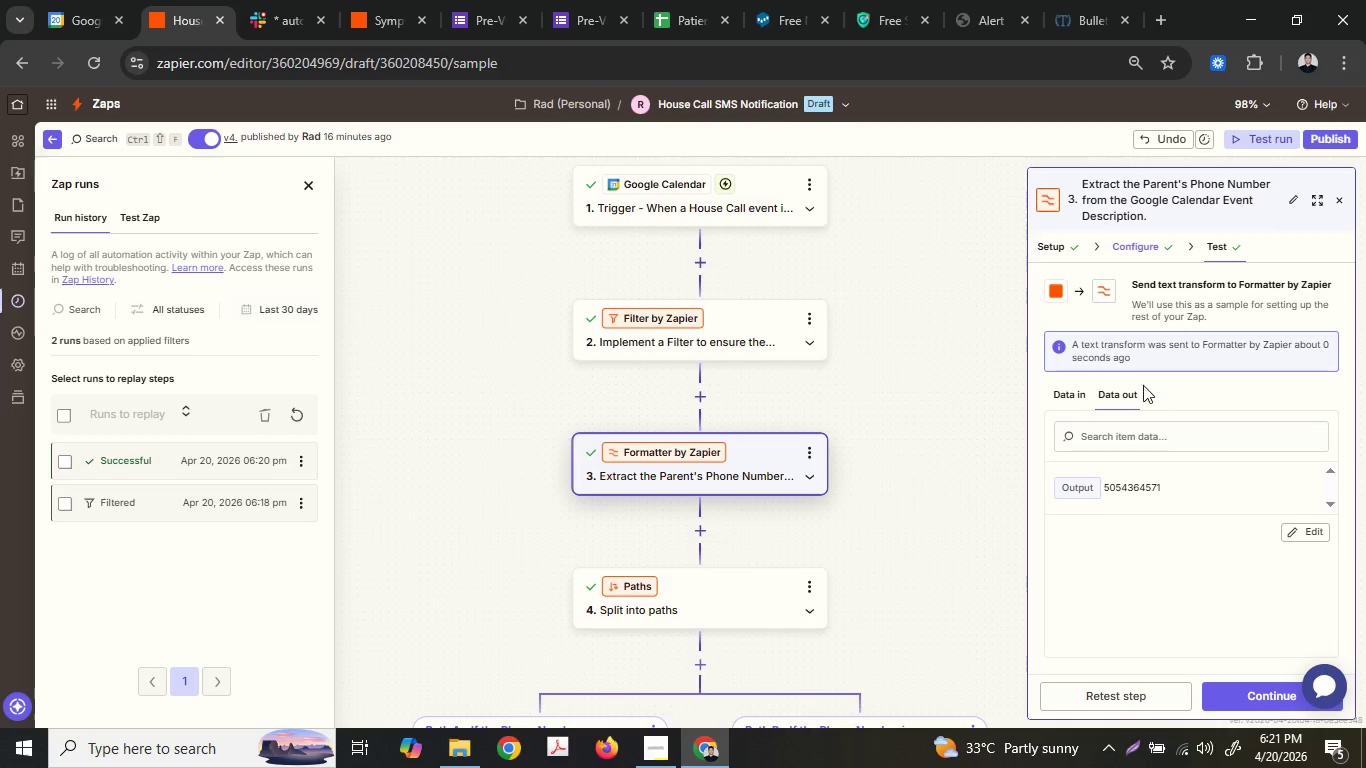 
left_click([1134, 248])
 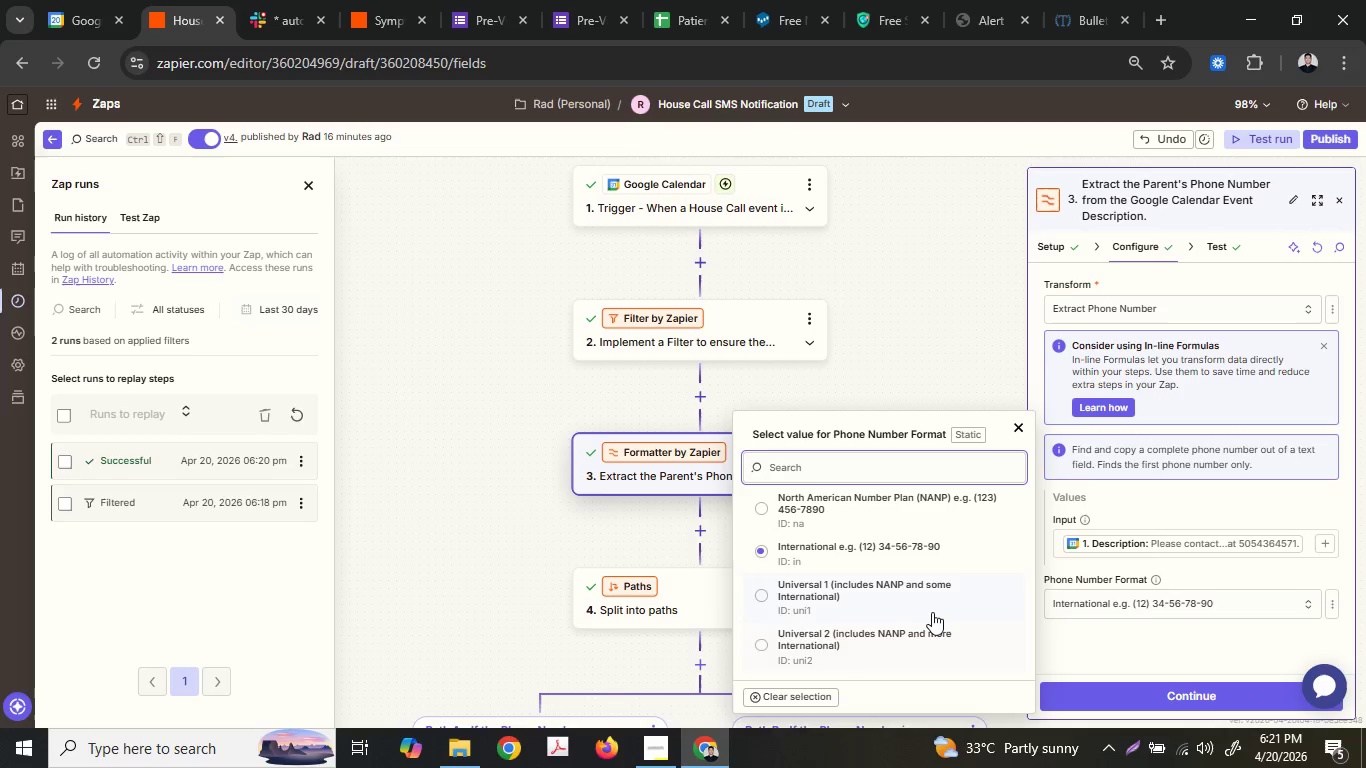 
left_click([1099, 699])
 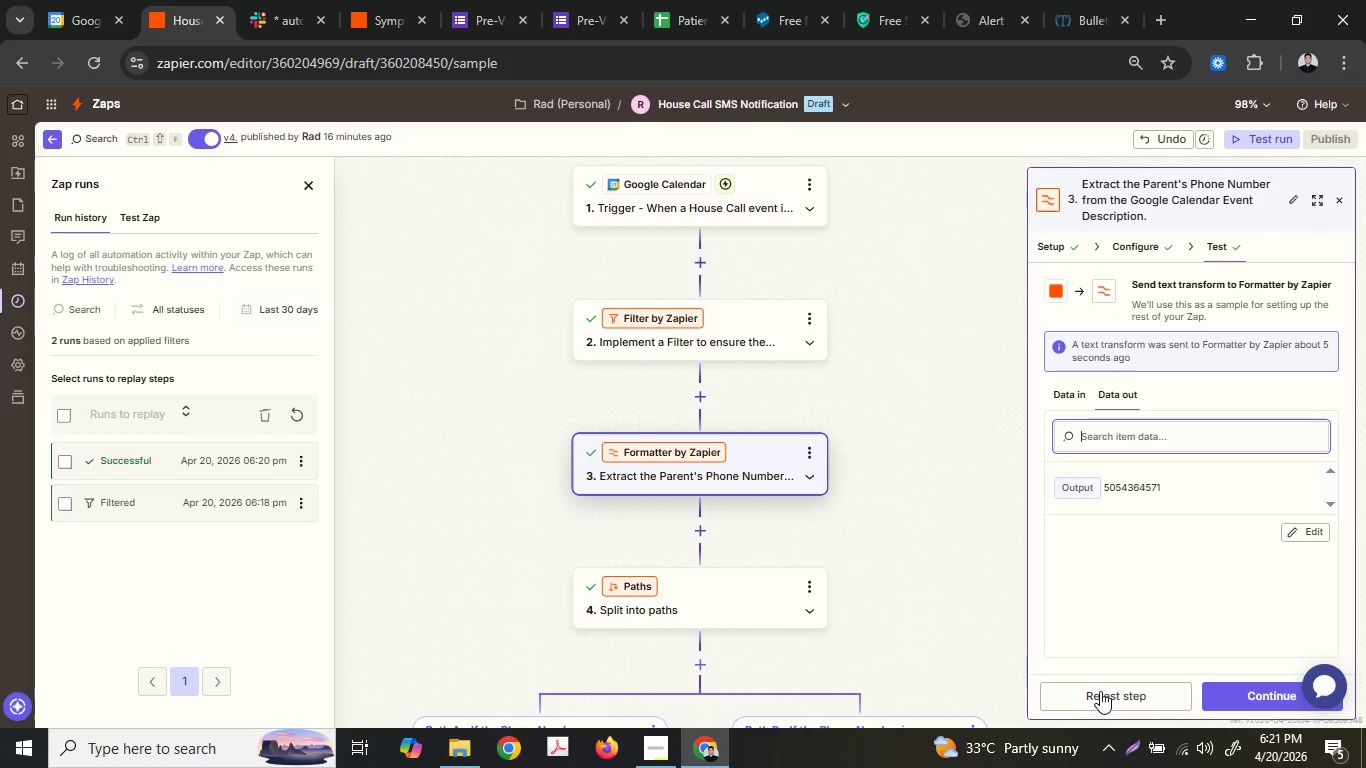 
left_click([1100, 690])
 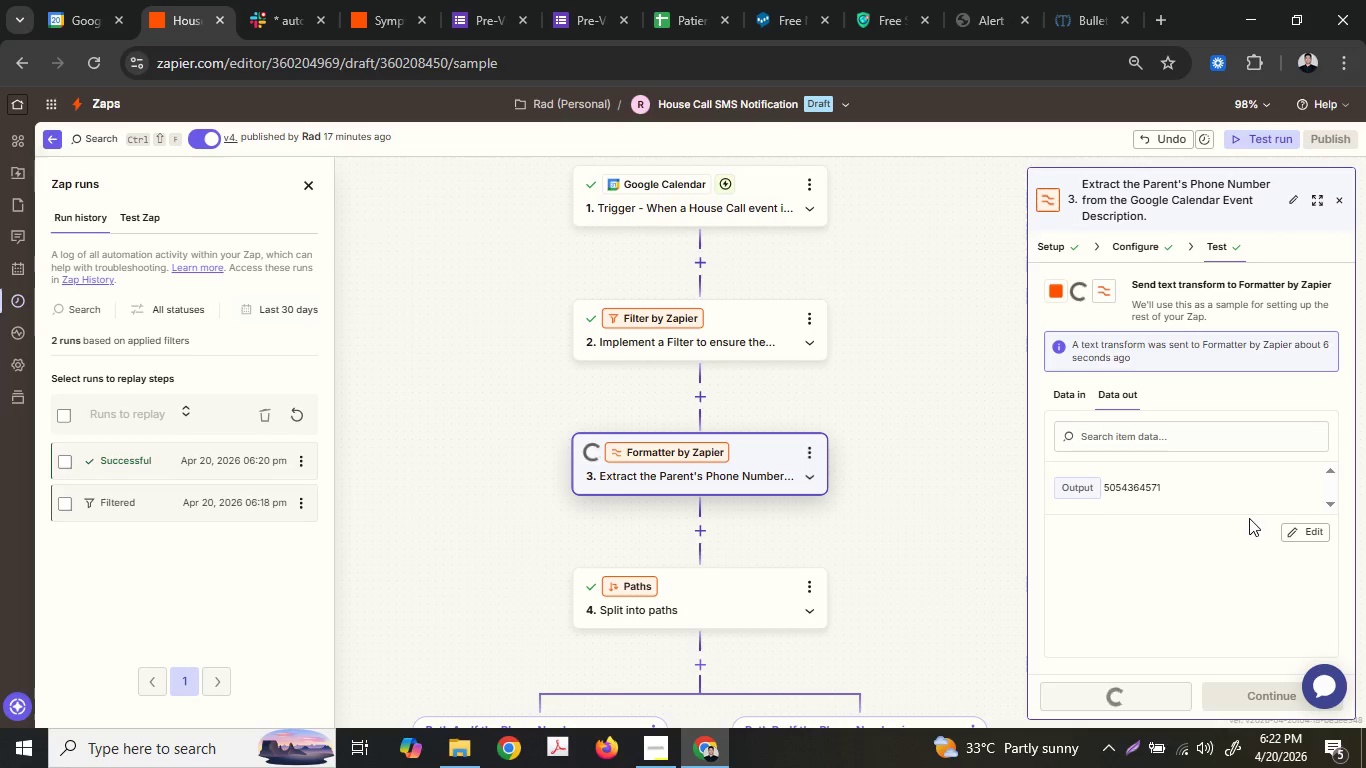 
wait(18.67)
 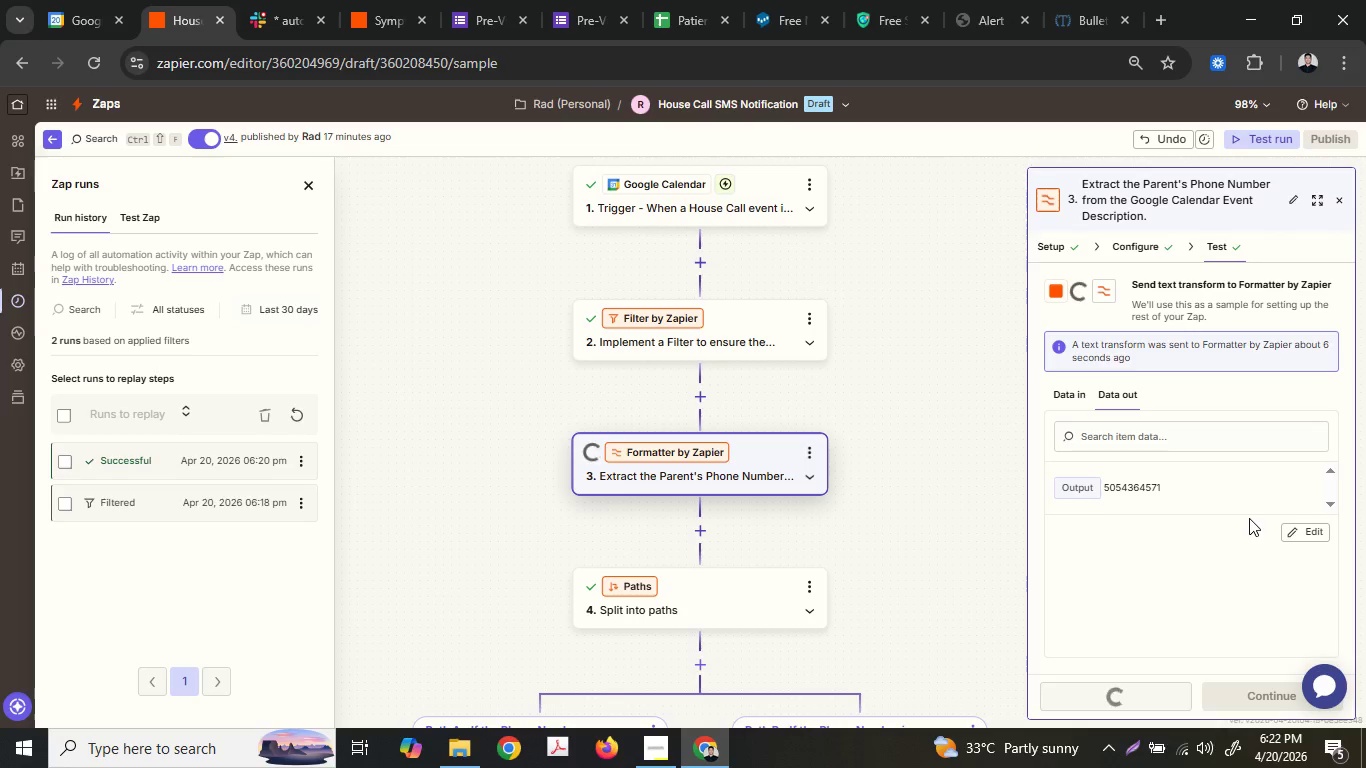 
left_click([1140, 253])
 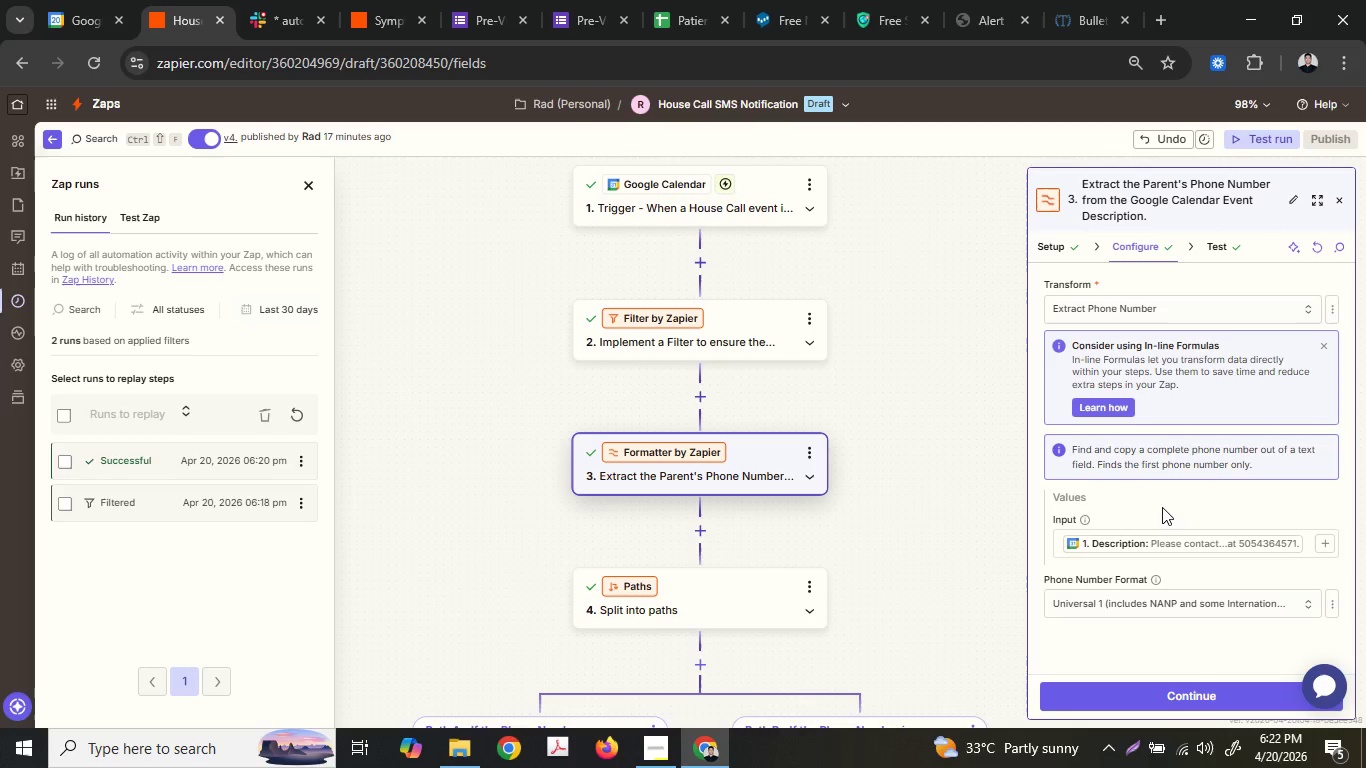 
left_click([1145, 589])
 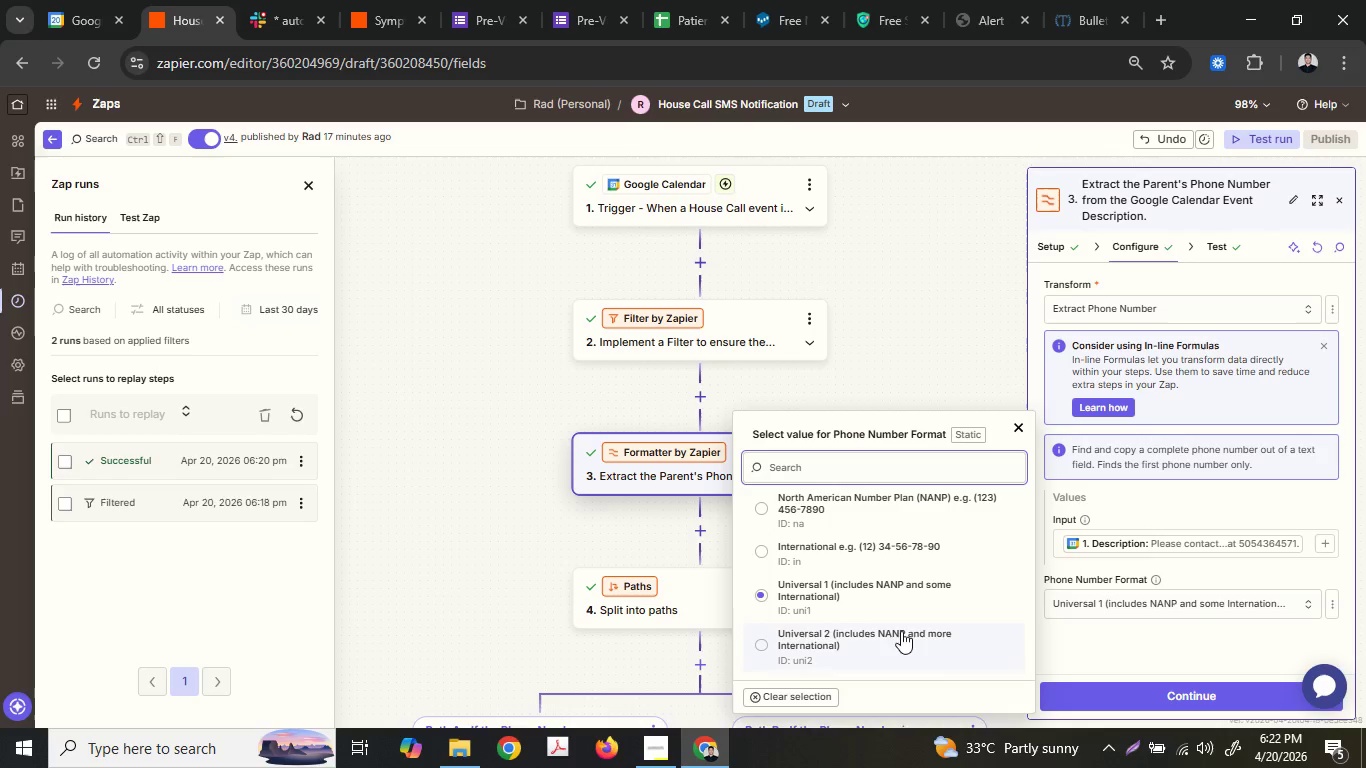 
scroll: coordinate [1162, 507], scroll_direction: down, amount: 2.0
 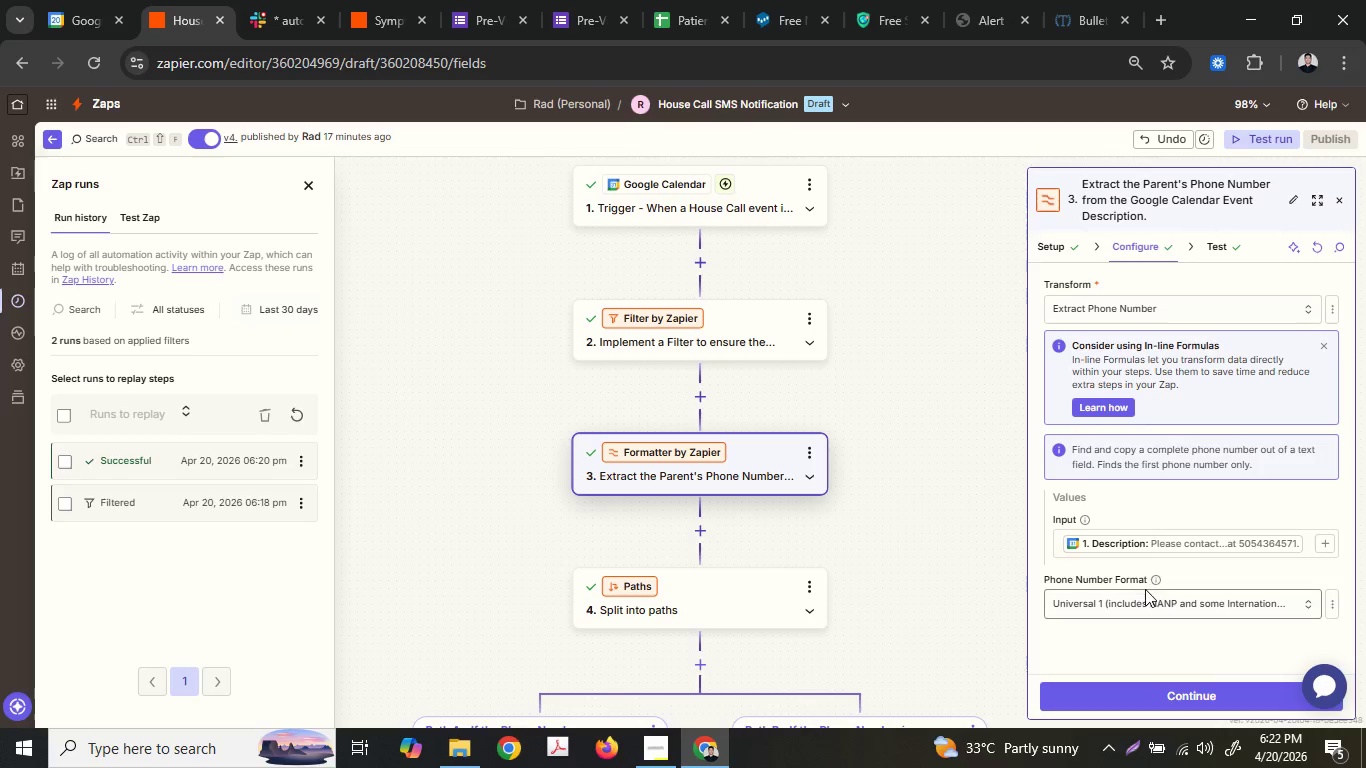 
left_click([901, 631])
 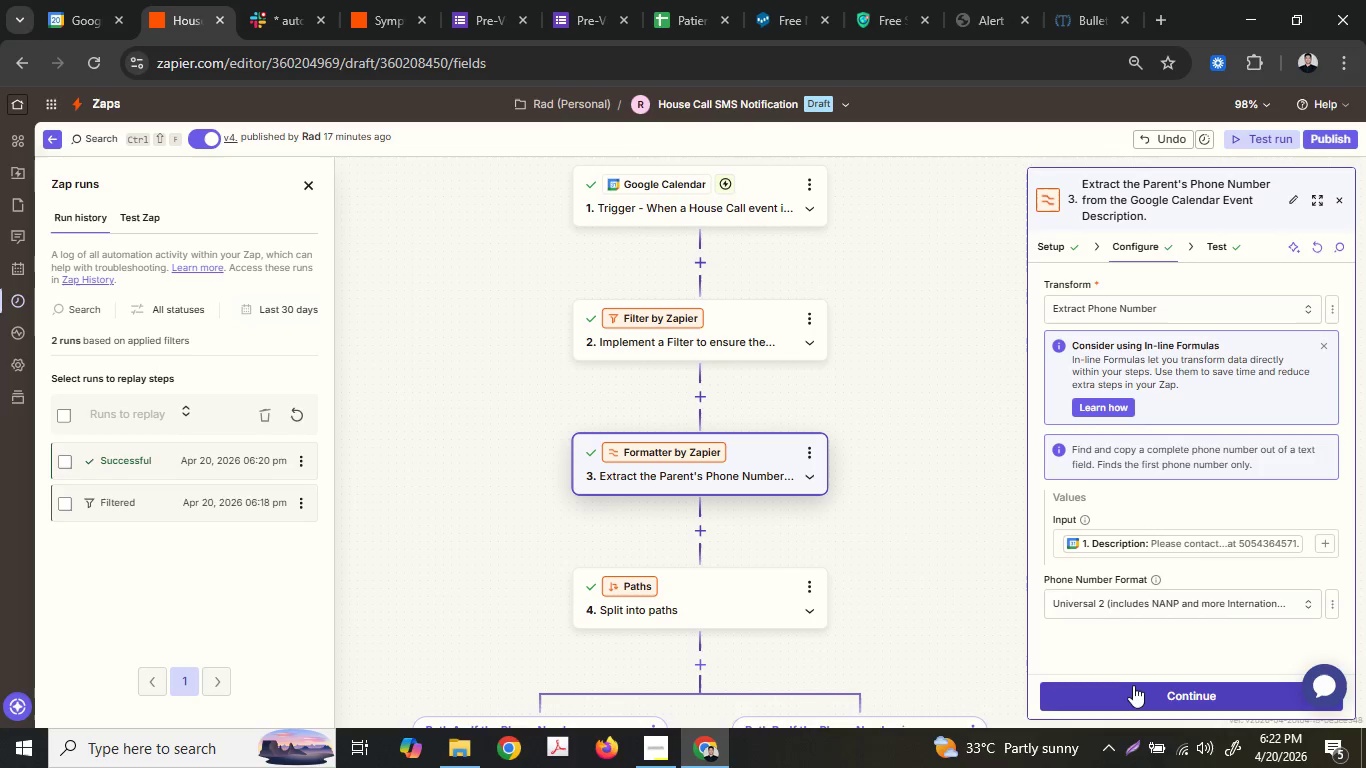 
left_click([1133, 688])
 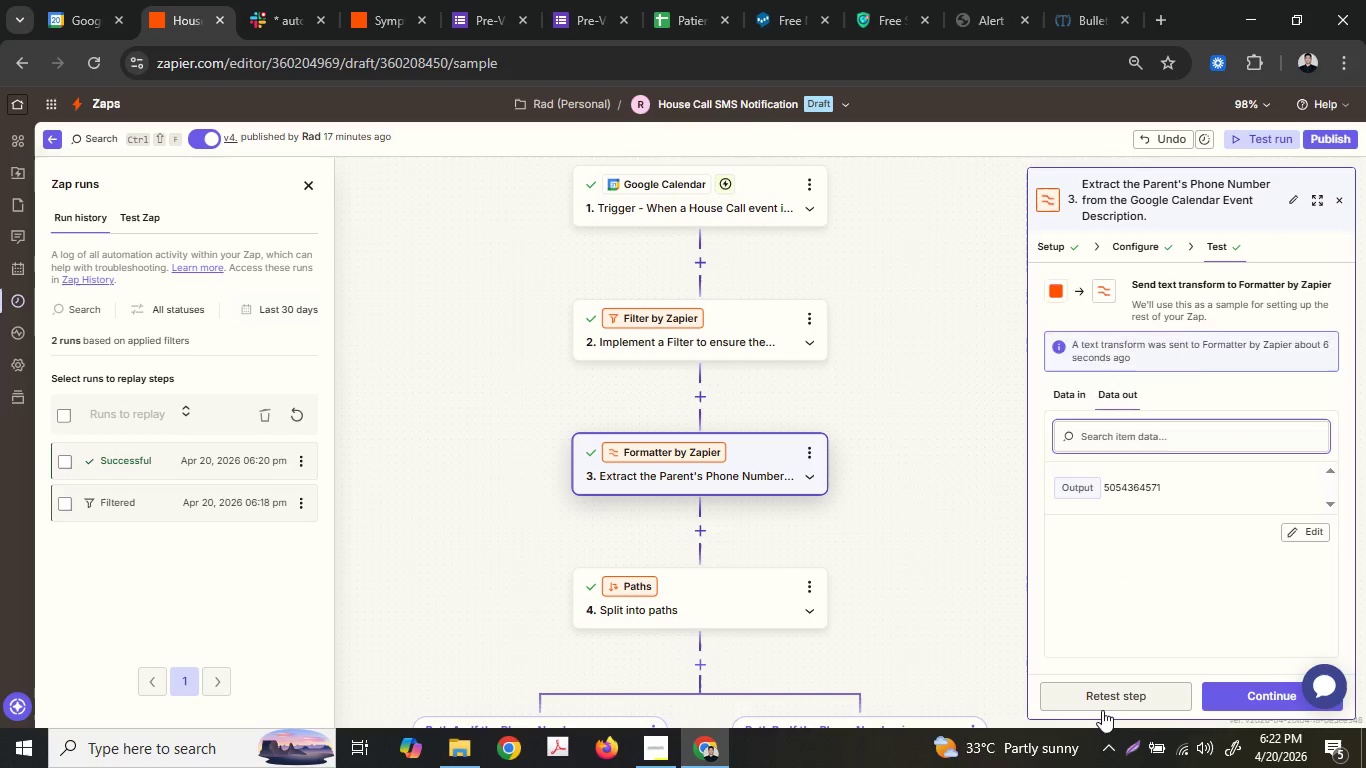 
left_click([1105, 690])
 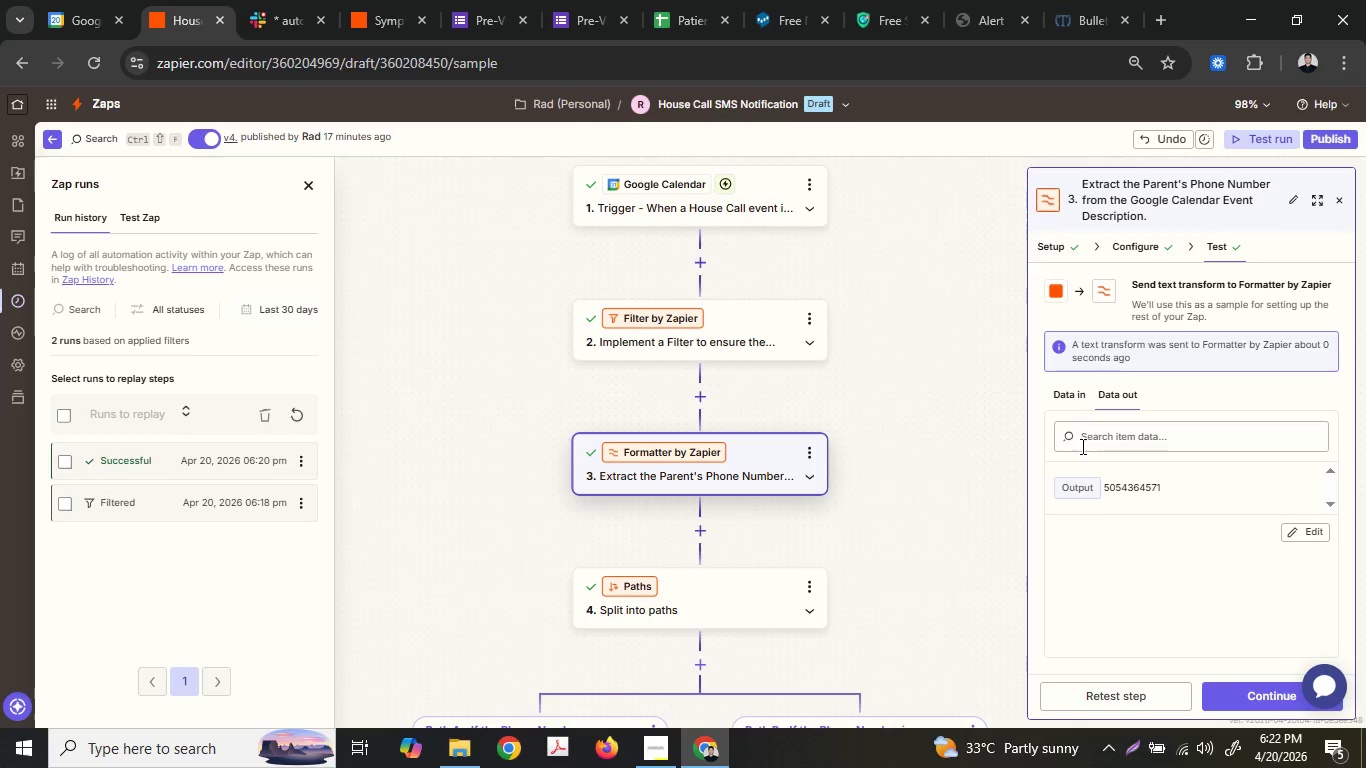 
left_click([1123, 250])
 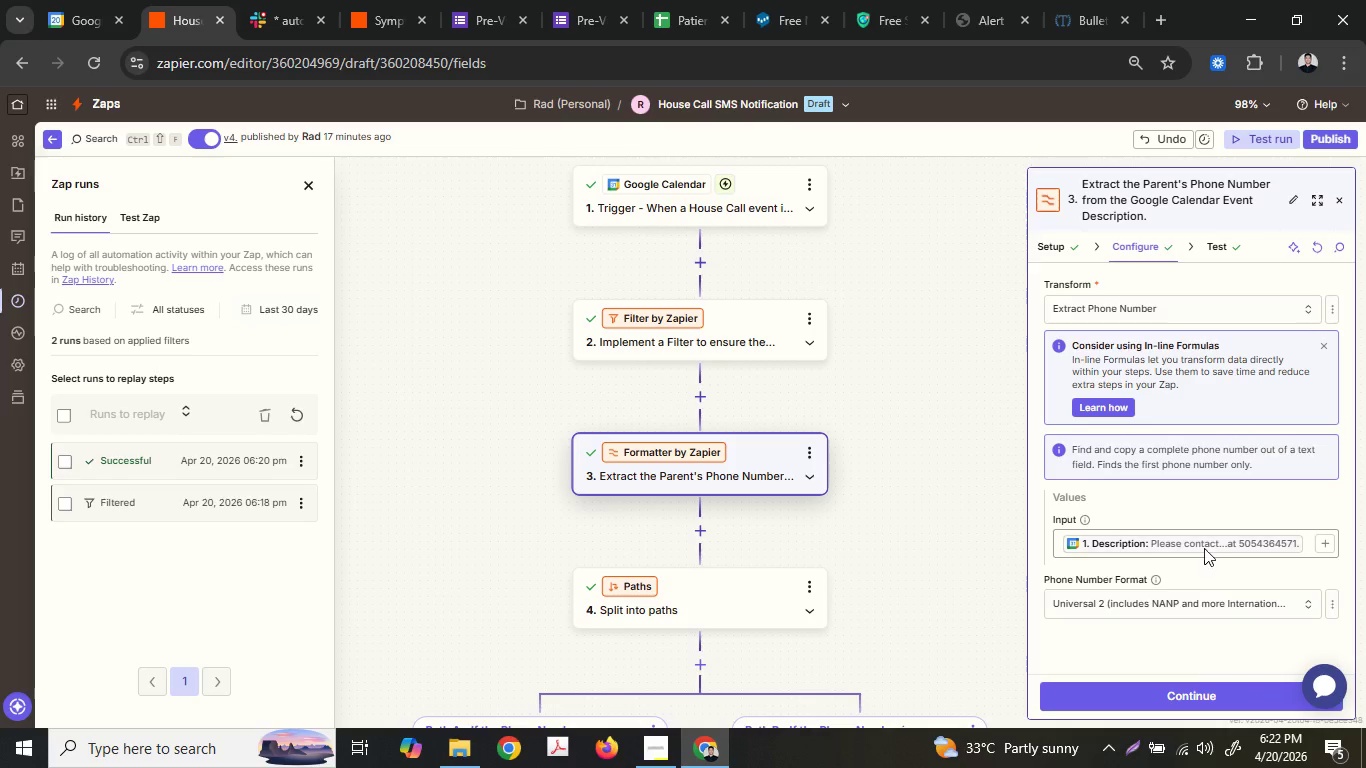 
left_click([1155, 614])
 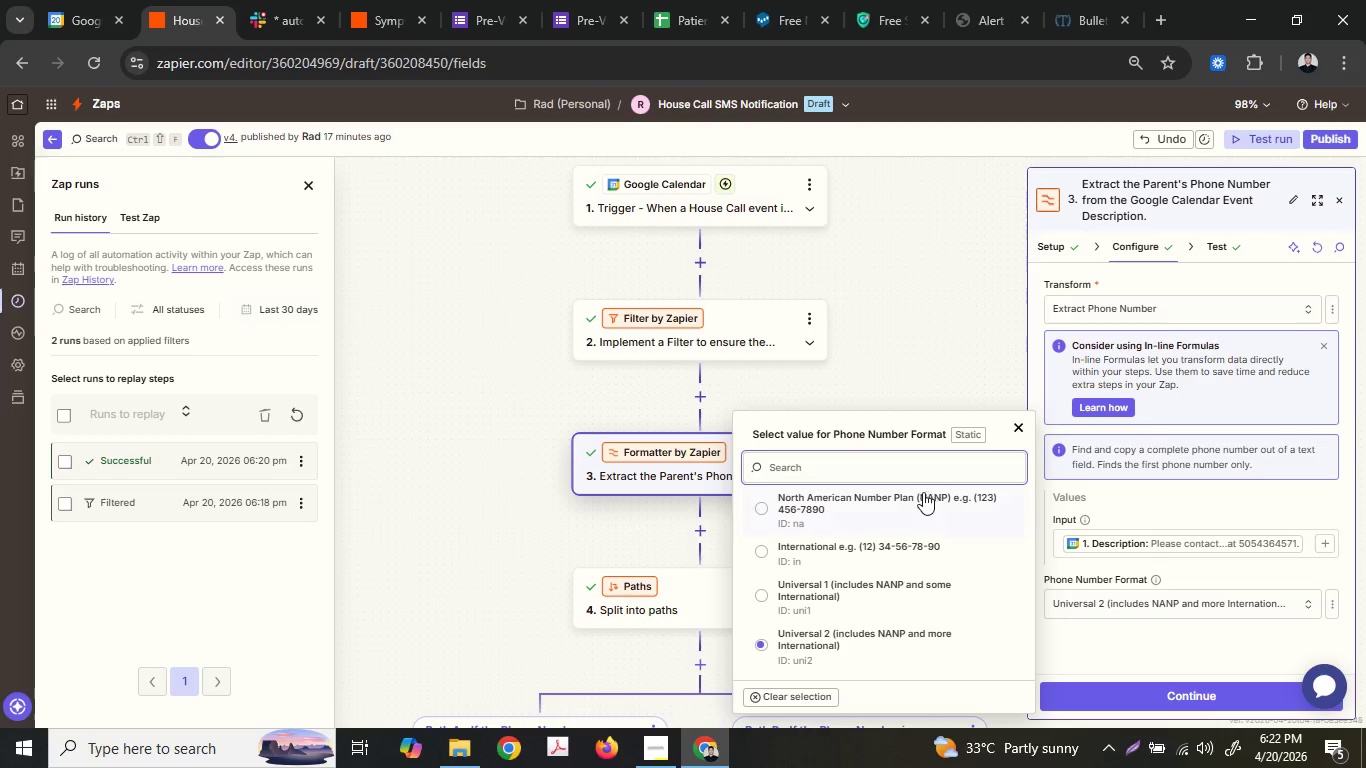 
left_click([912, 506])
 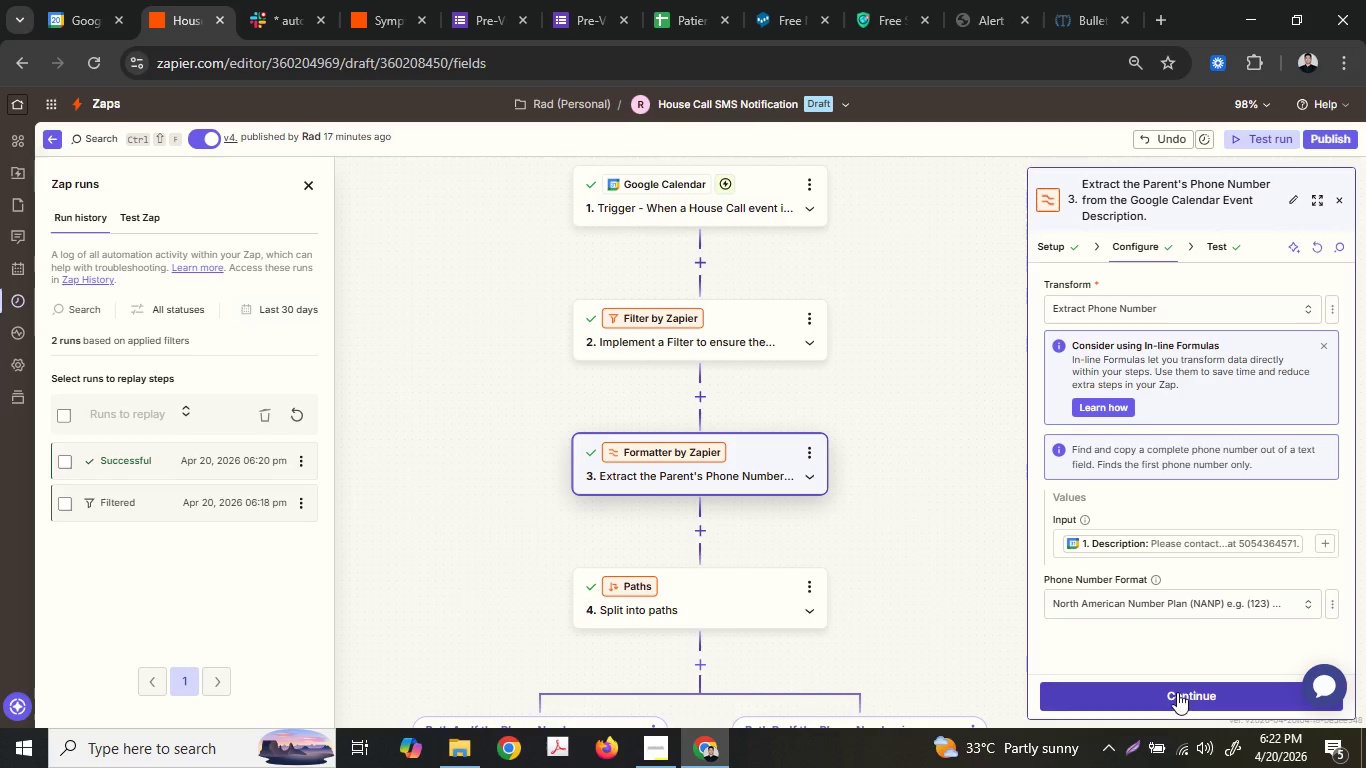 
left_click([1177, 692])
 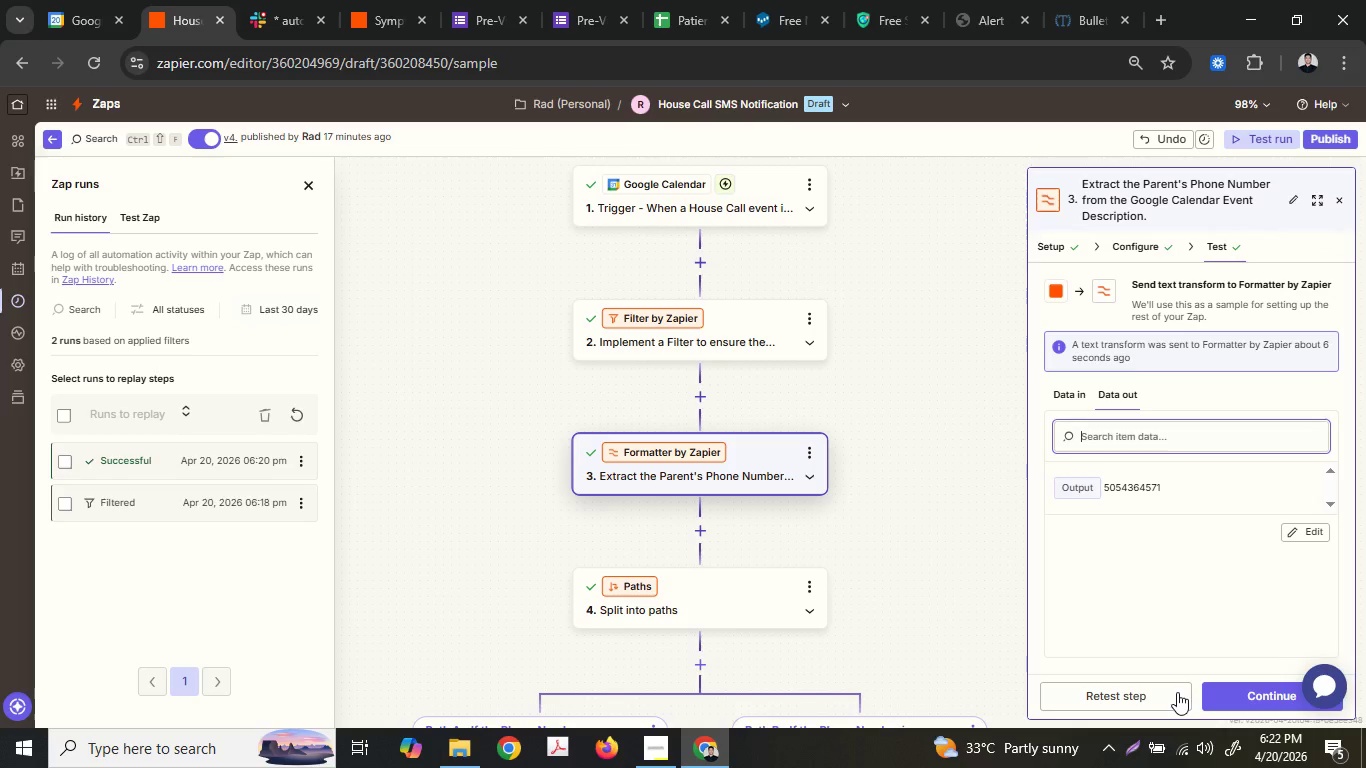 
left_click([1177, 692])
 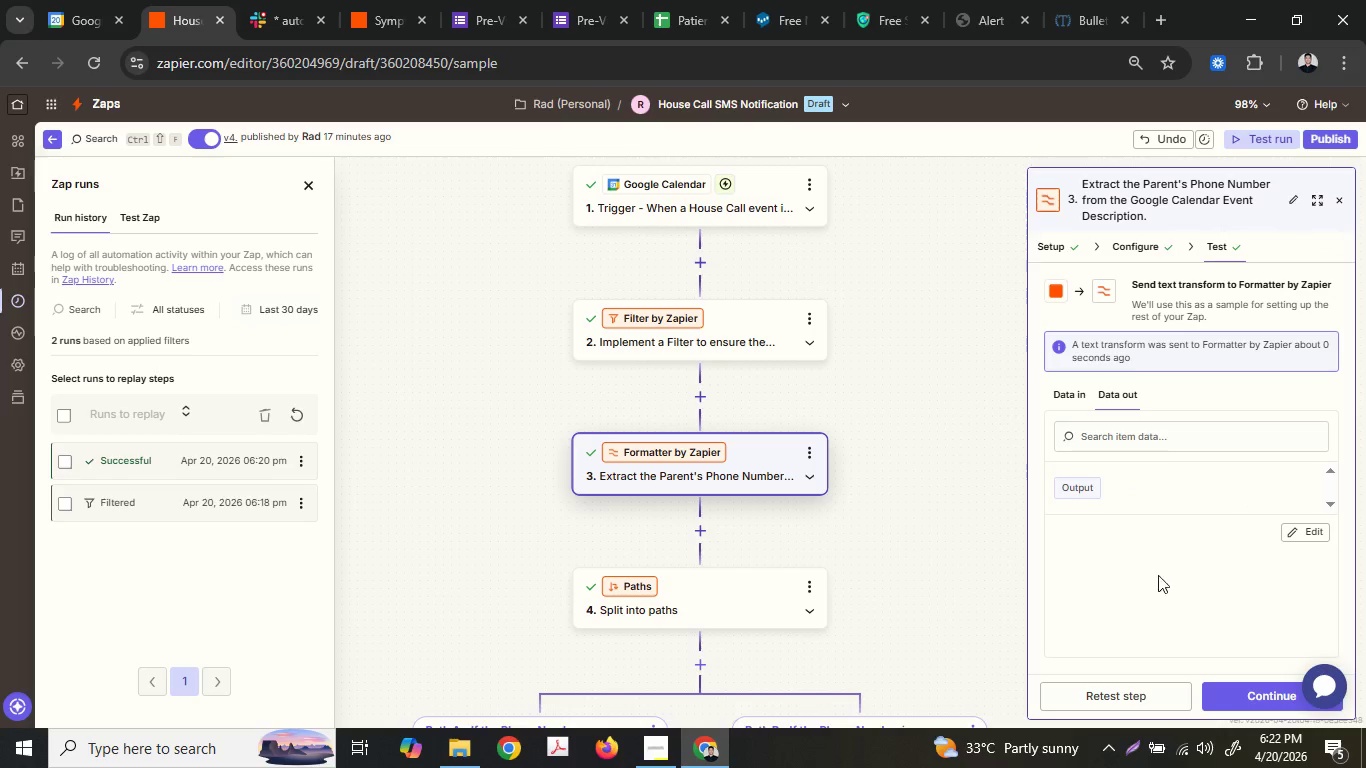 
scroll: coordinate [1163, 490], scroll_direction: up, amount: 2.0
 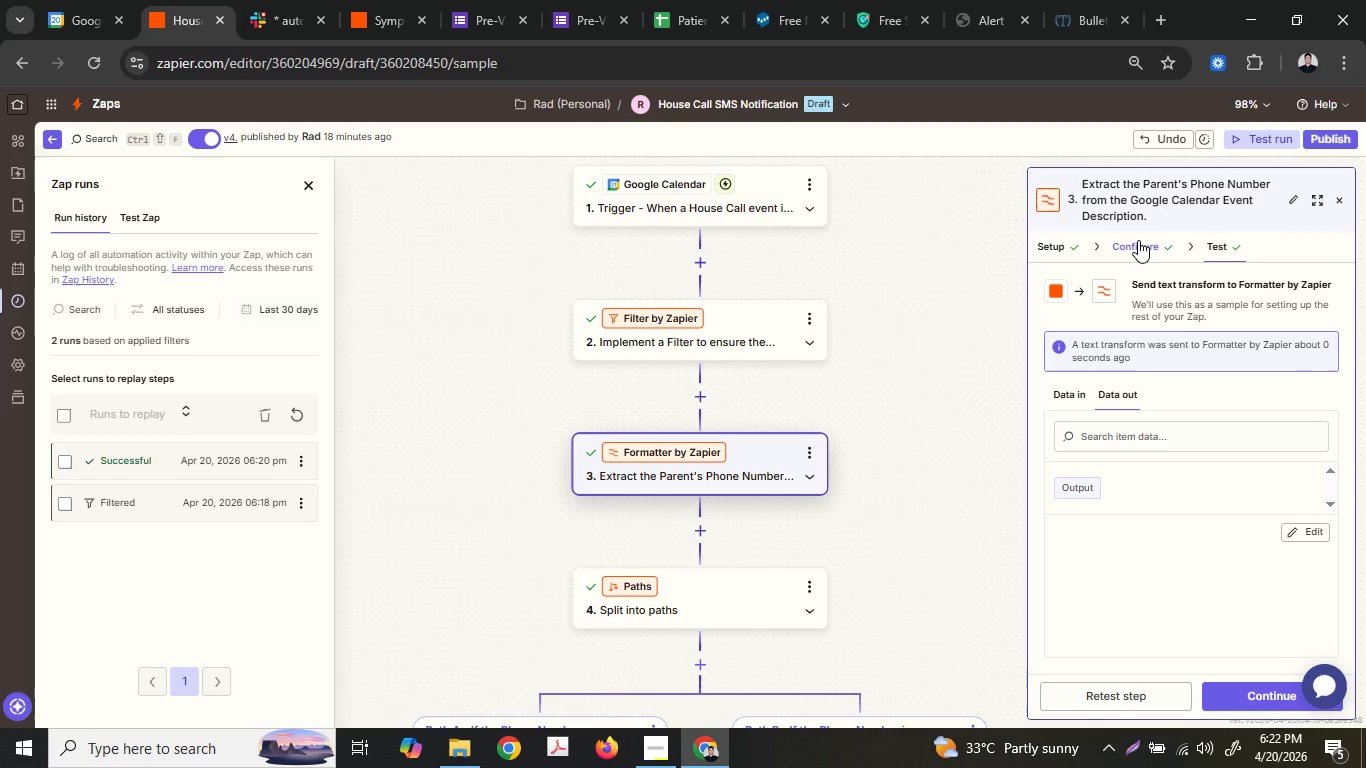 
left_click([1138, 240])
 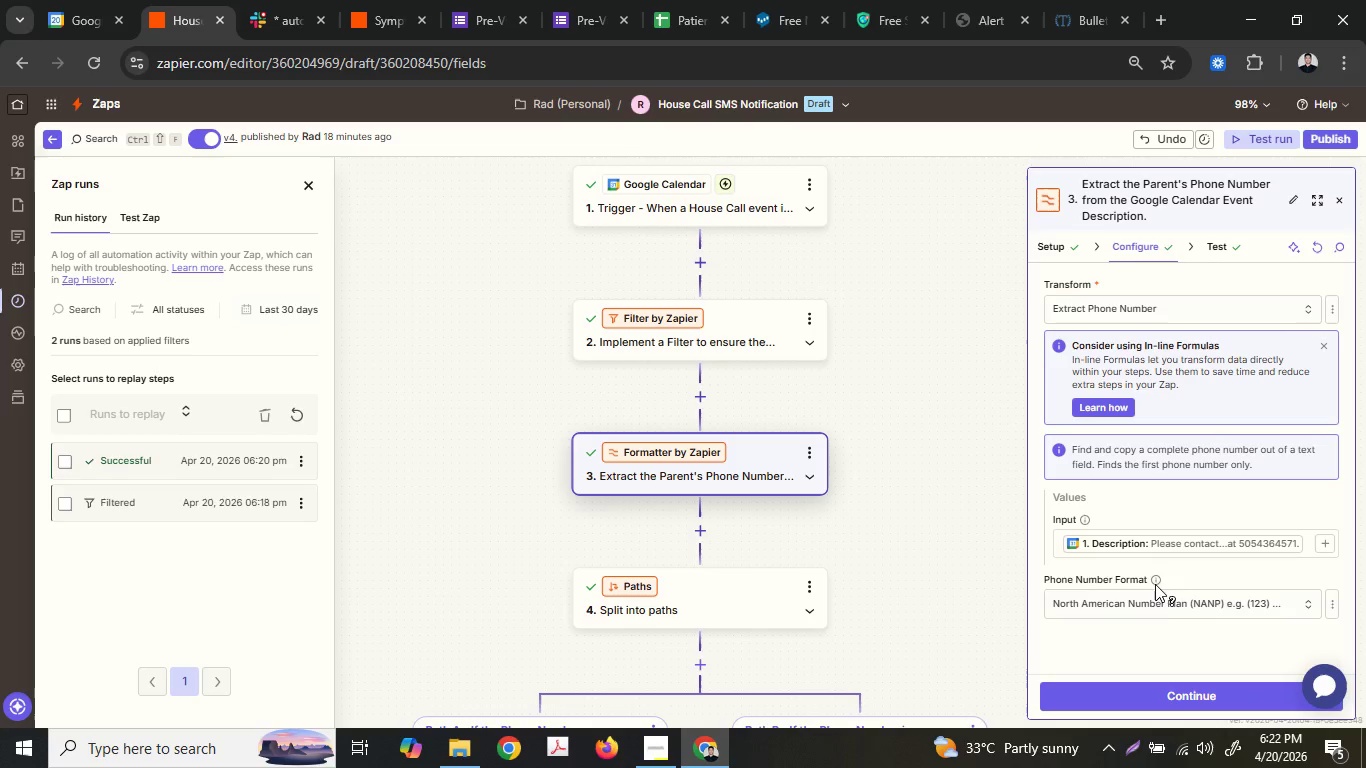 
left_click([1161, 608])
 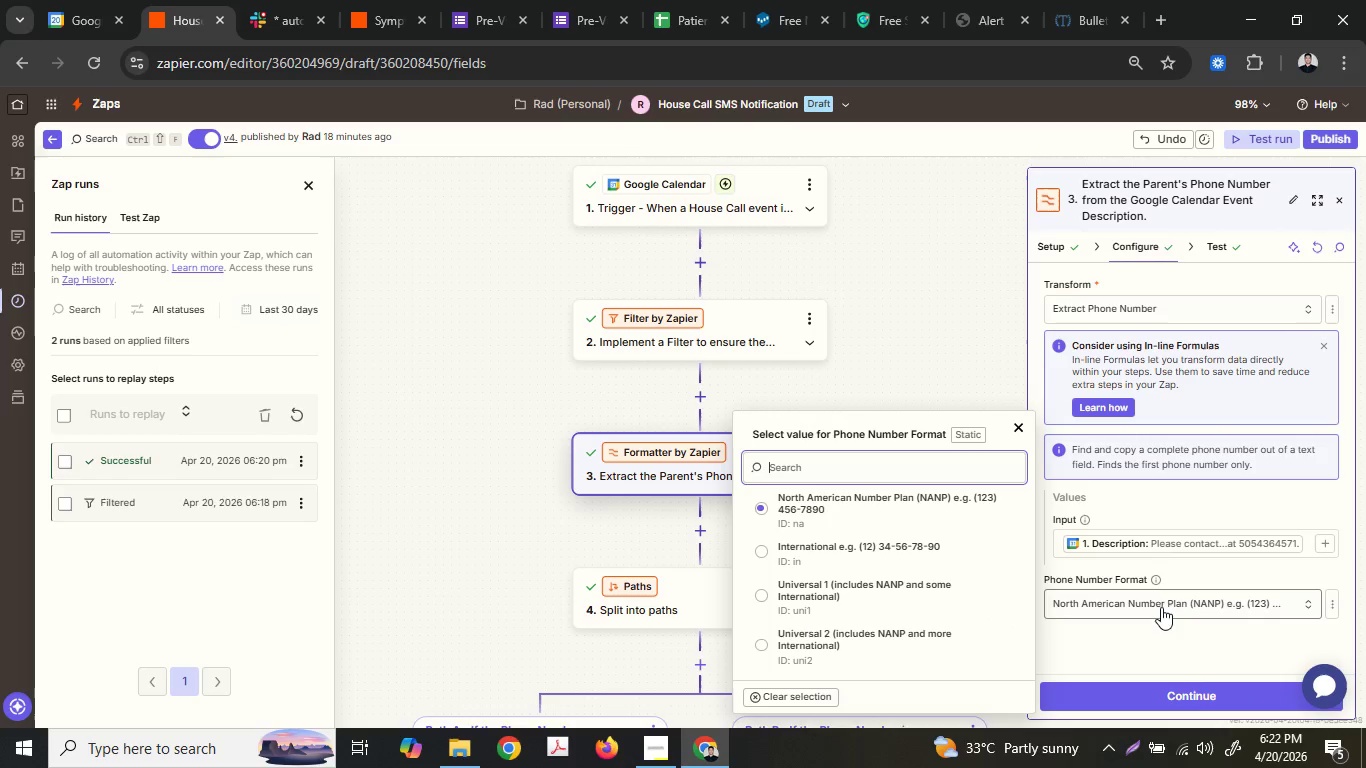 
mouse_move([1136, 597])
 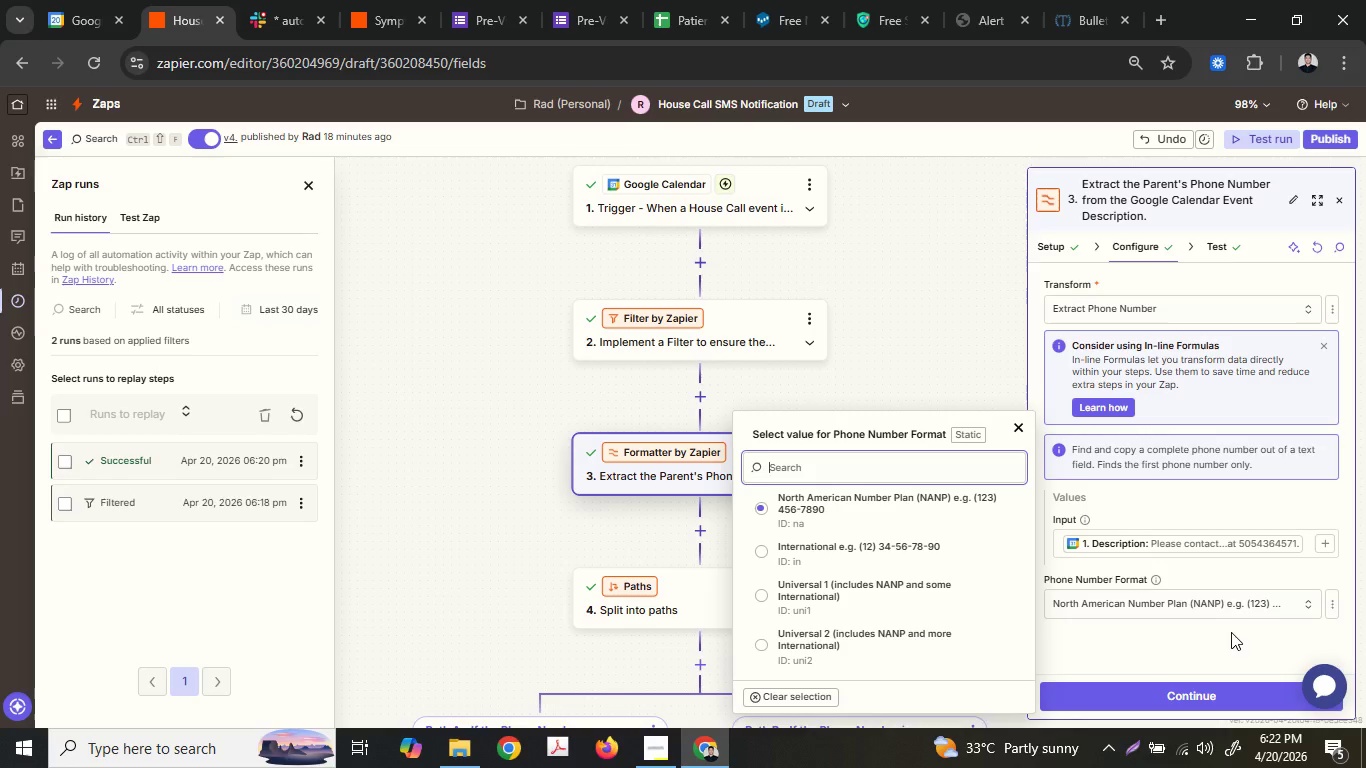 
wait(6.12)
 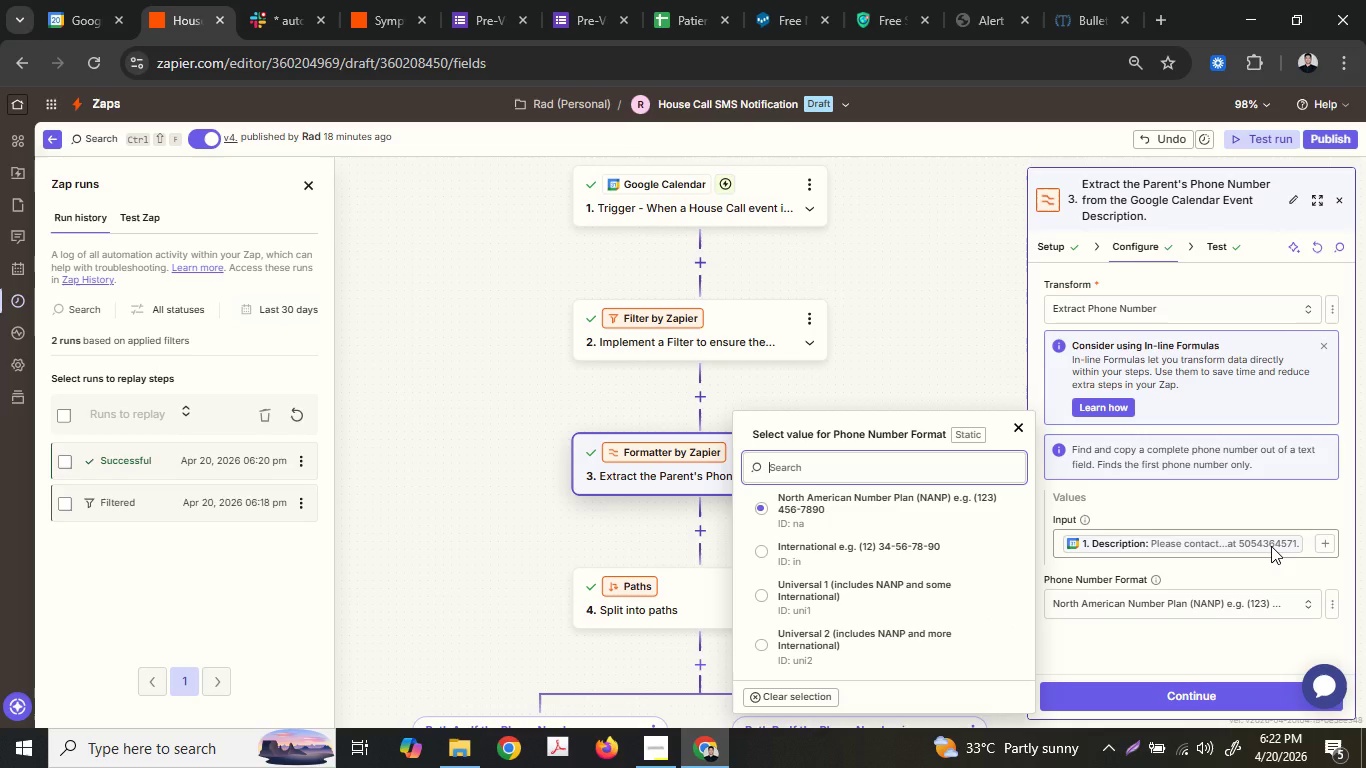 
left_click([1229, 606])
 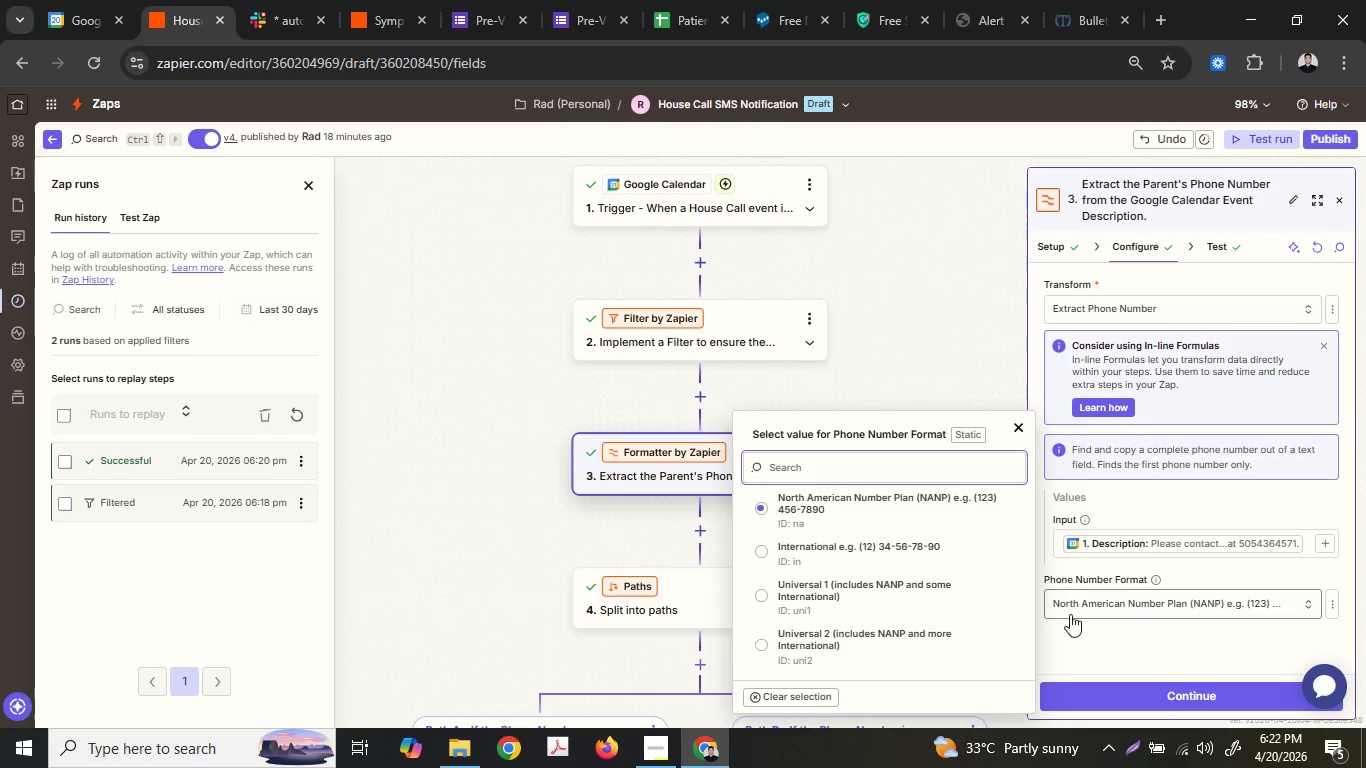 
scroll: coordinate [889, 623], scroll_direction: down, amount: 2.0
 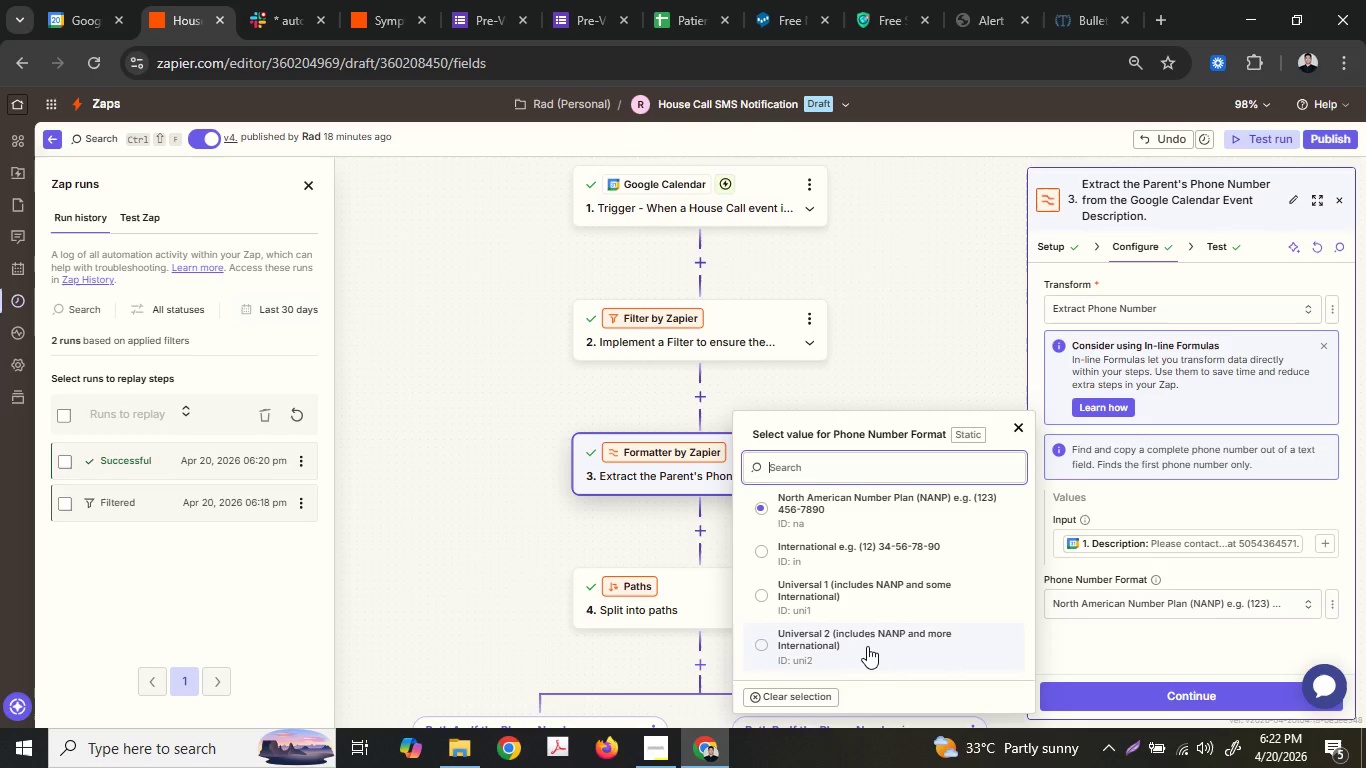 
left_click([825, 690])
 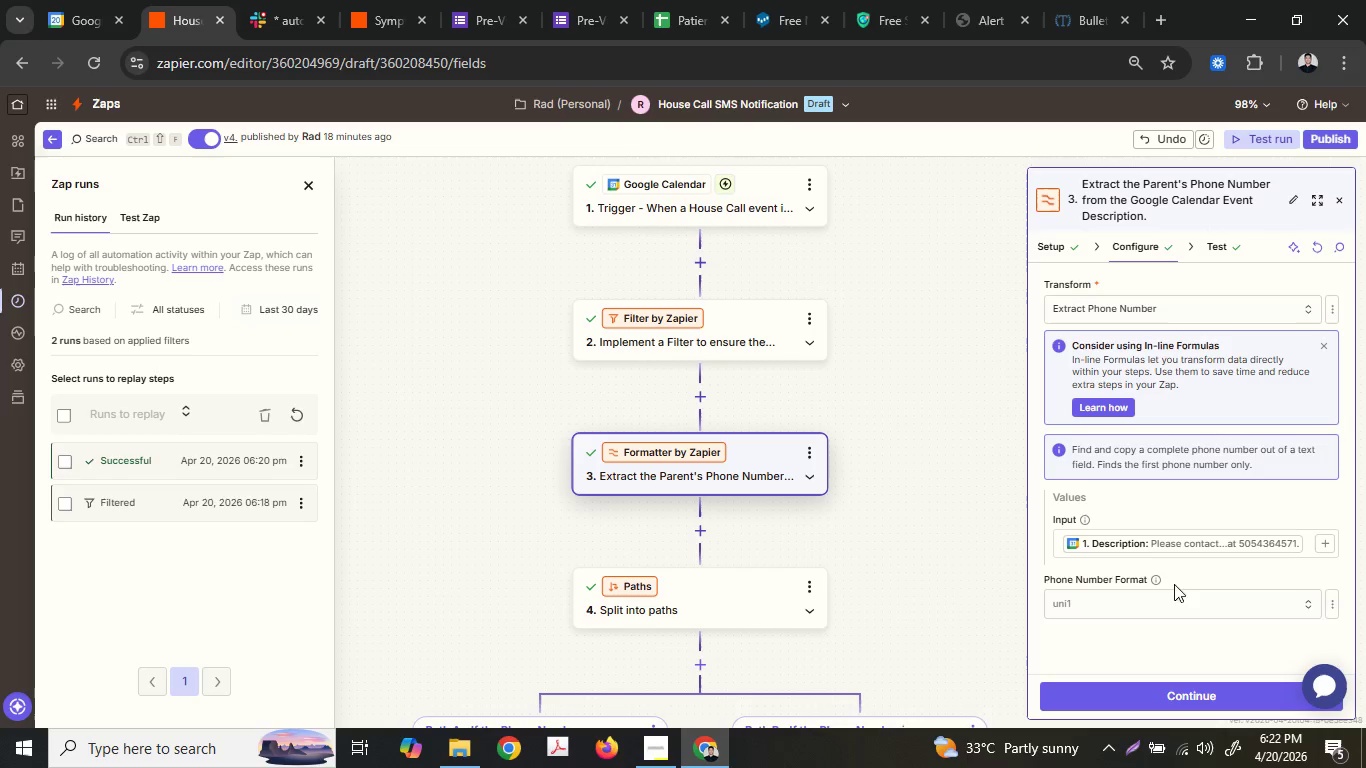 
left_click([1170, 629])
 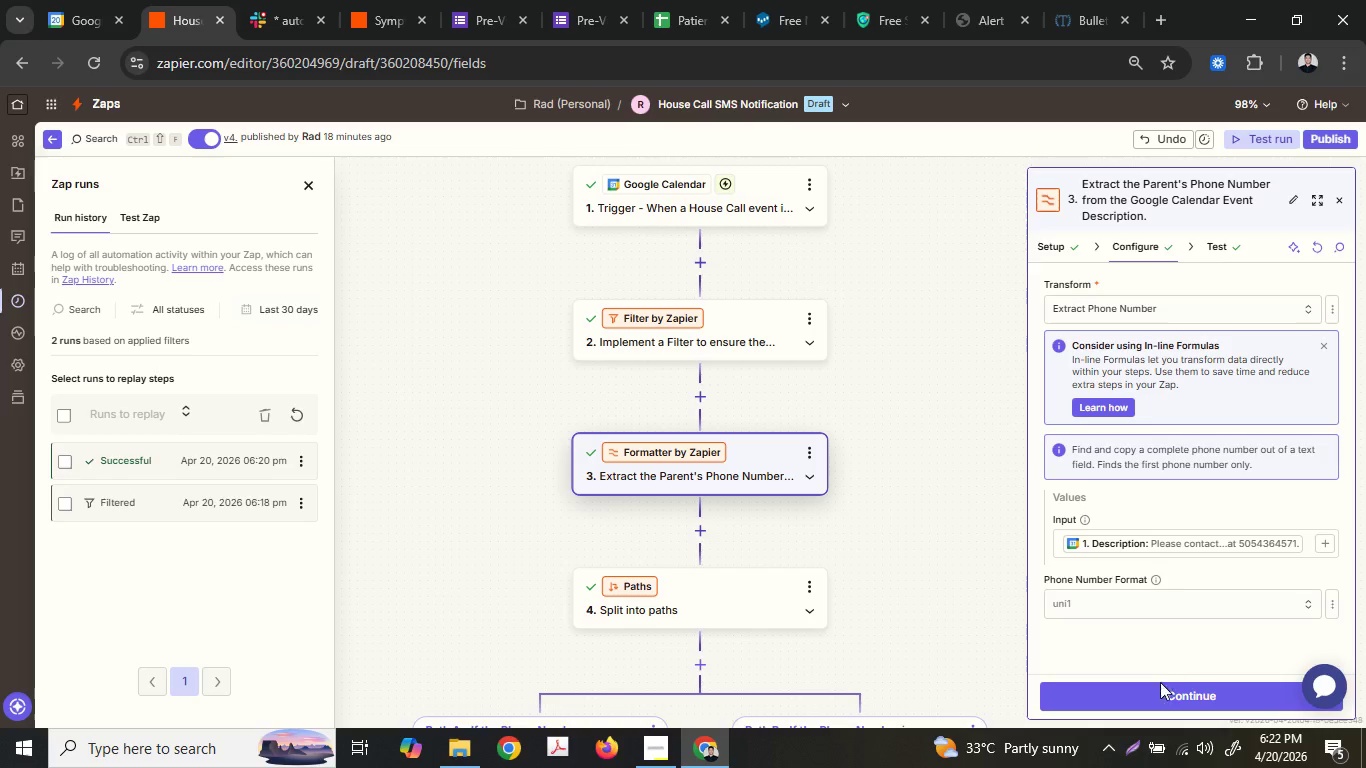 
left_click([1160, 683])
 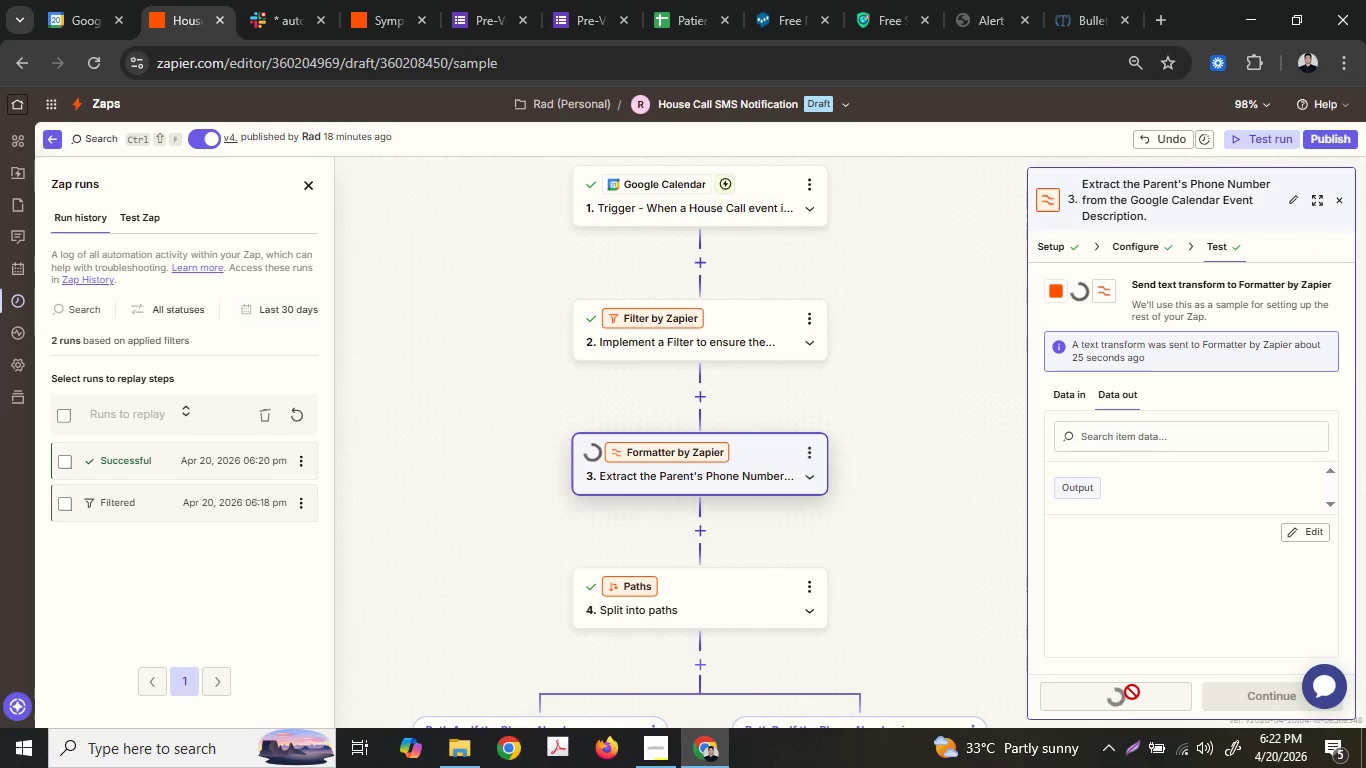 
mouse_move([1134, 662])
 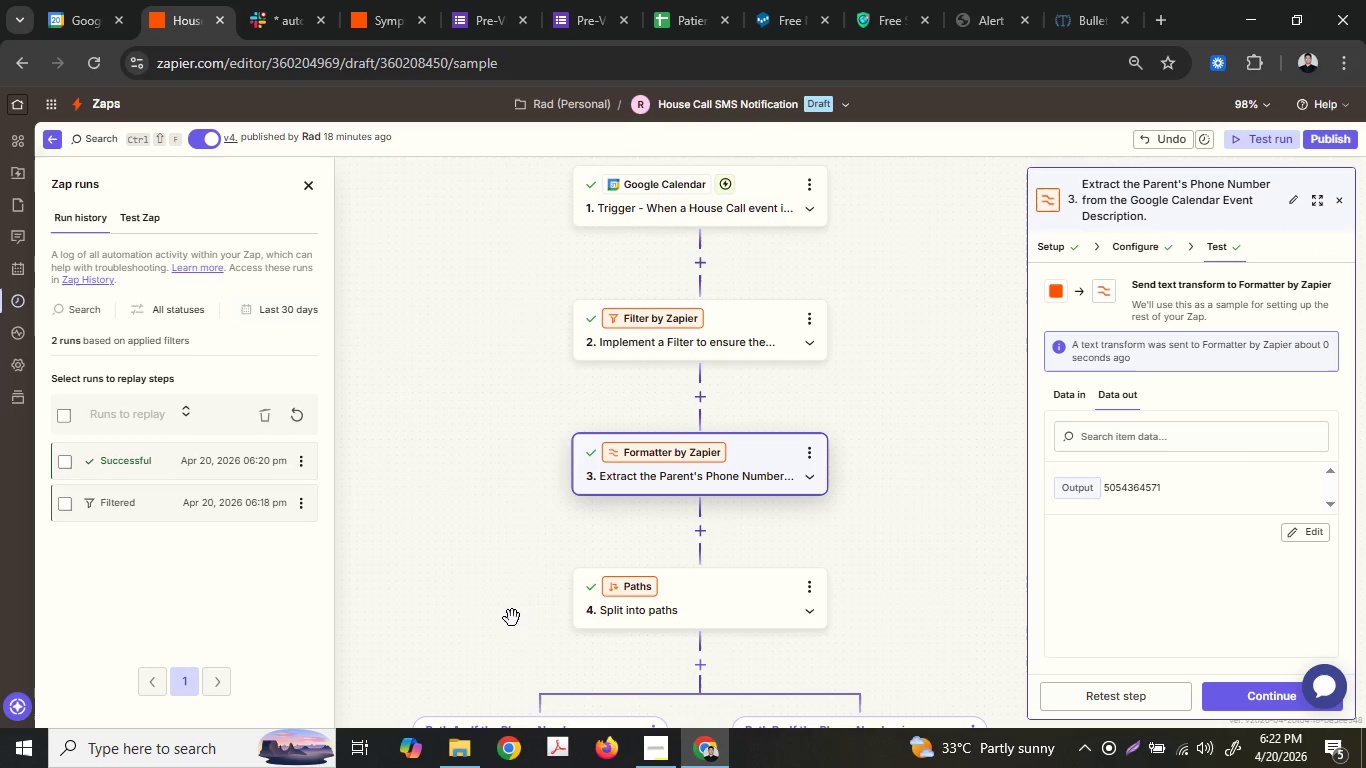 
scroll: coordinate [603, 581], scroll_direction: down, amount: 3.0
 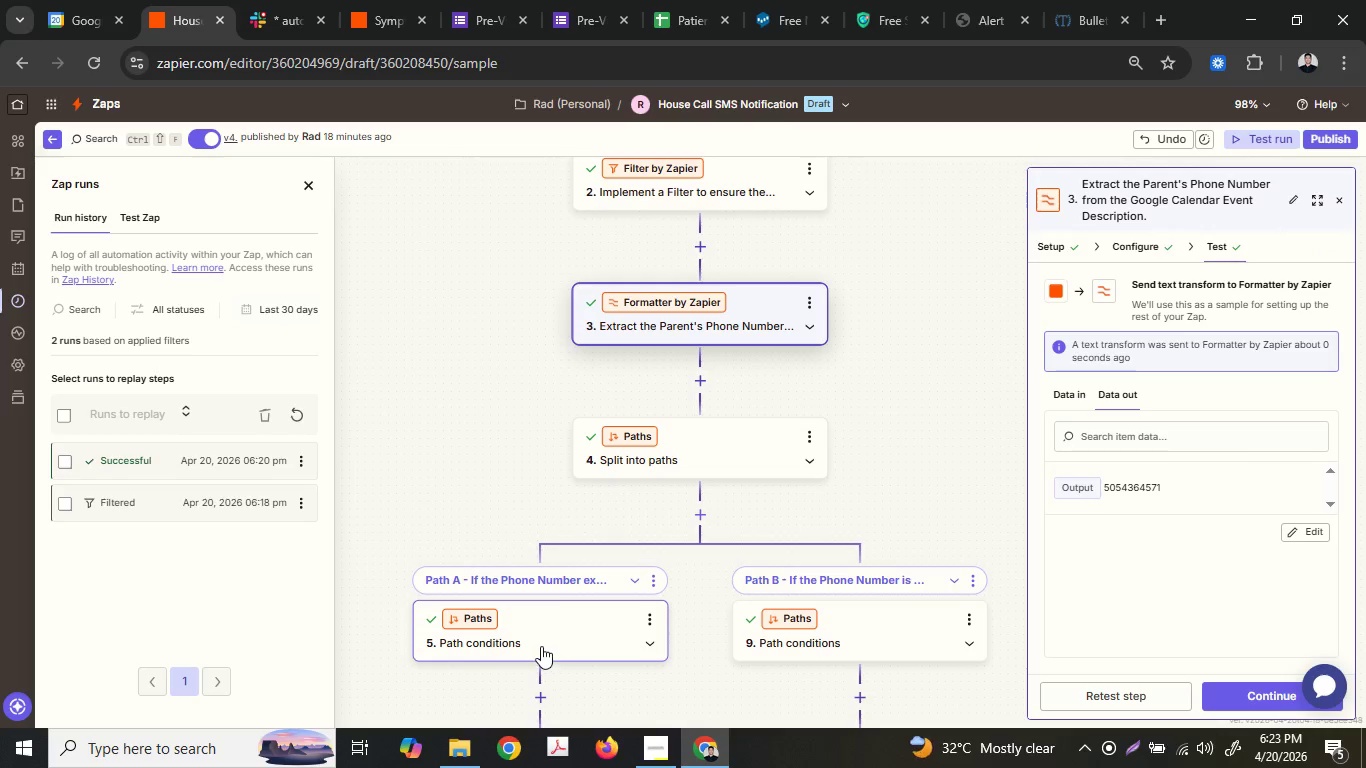 
left_click([540, 625])
 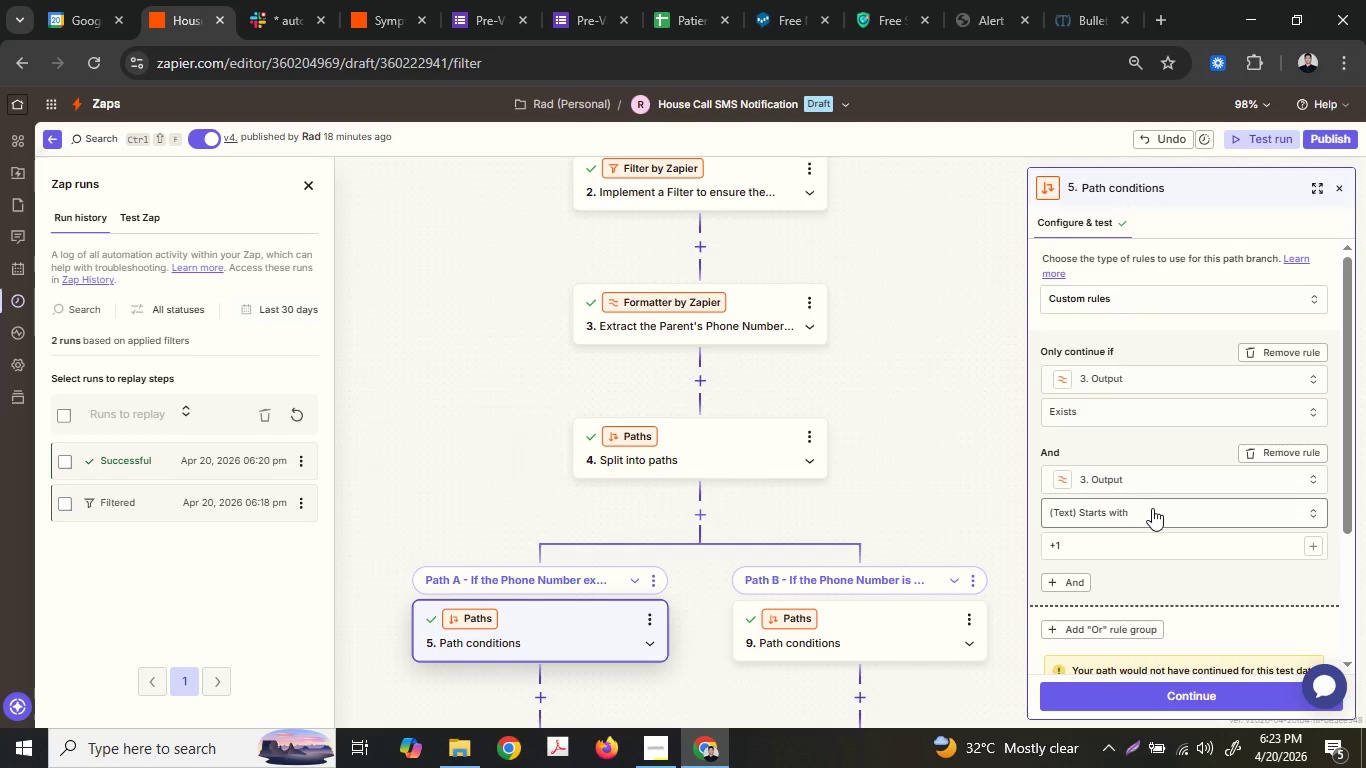 
wait(5.25)
 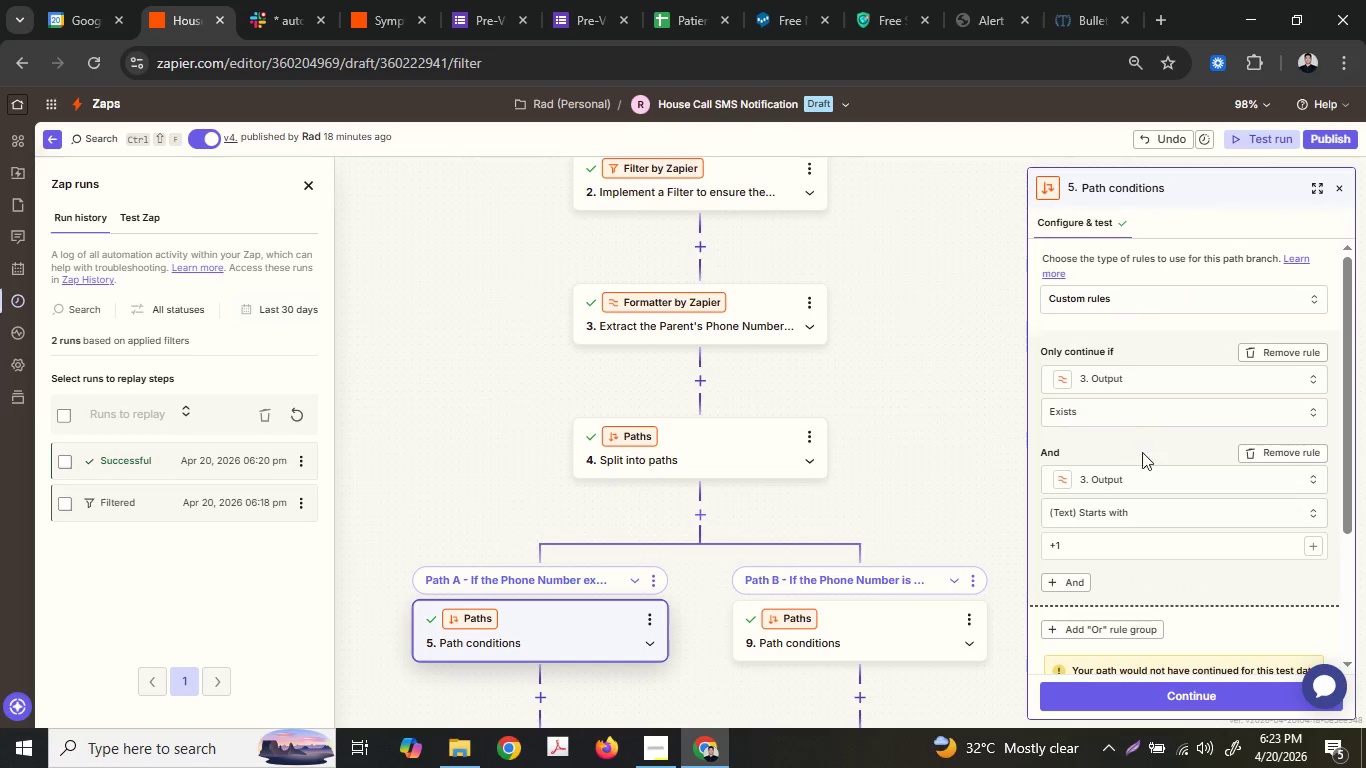 
left_click([661, 439])
 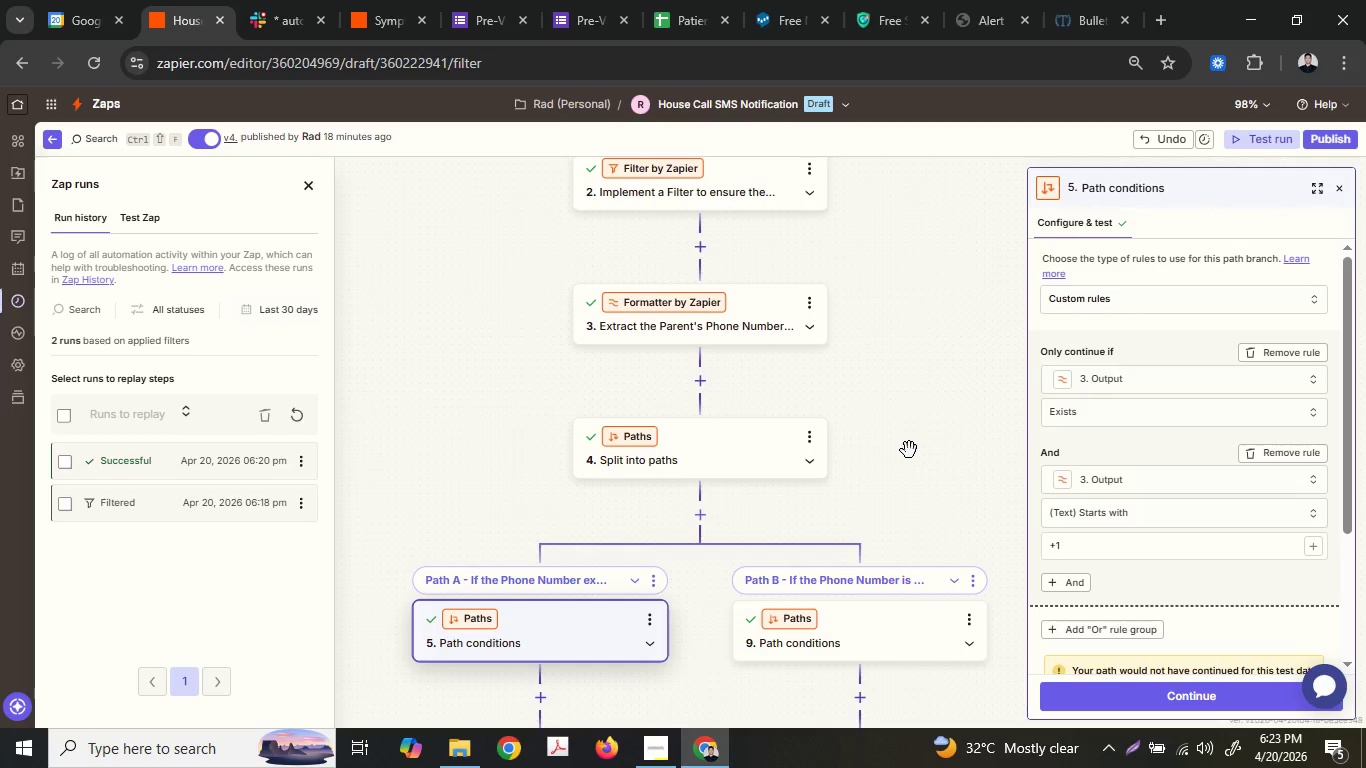 
left_click([790, 445])
 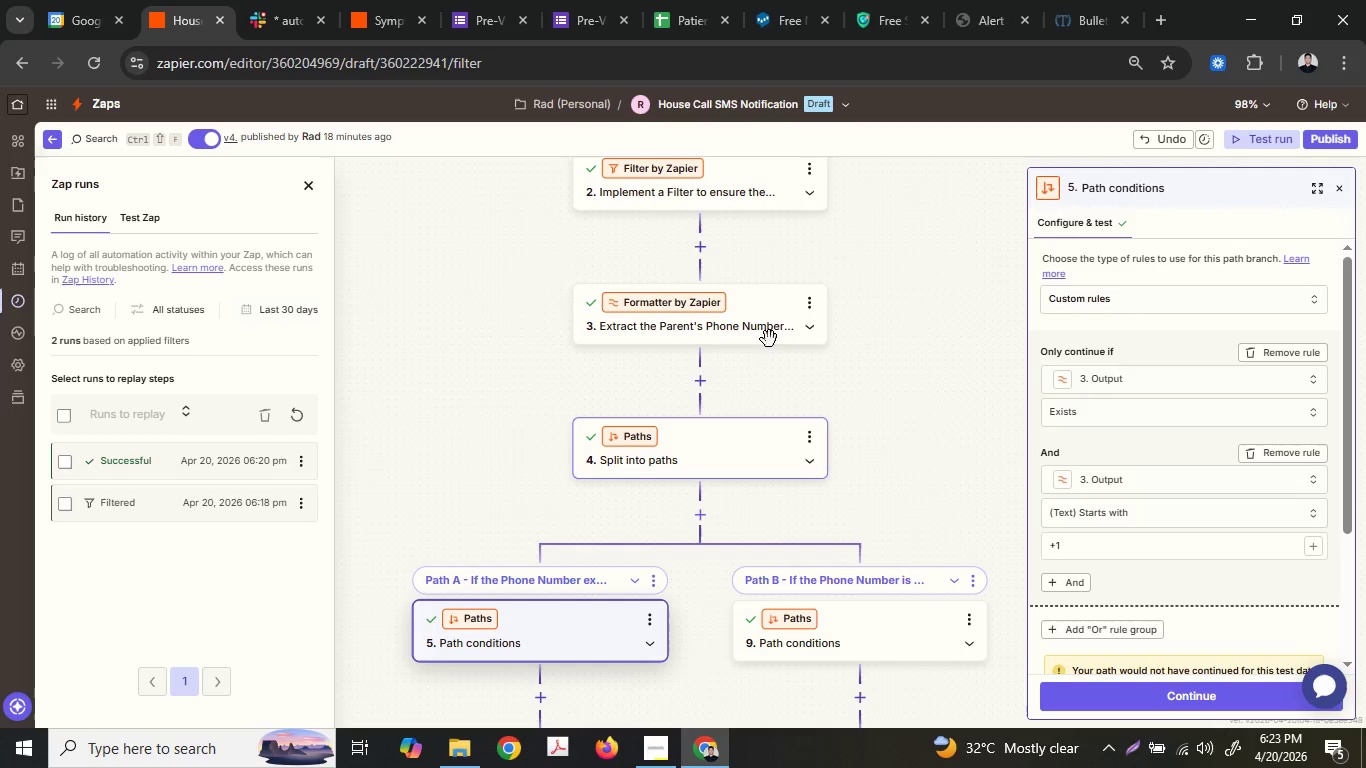 
left_click([767, 333])
 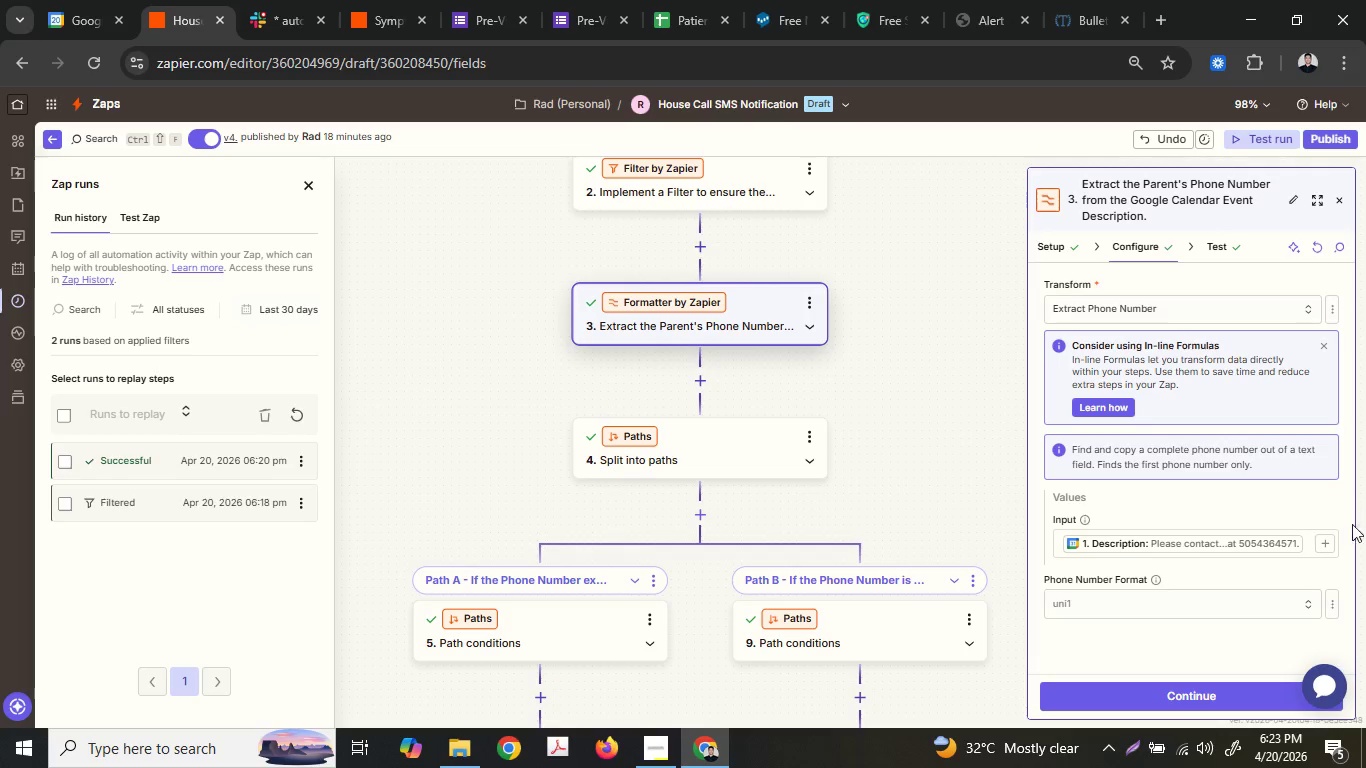 
left_click([1280, 540])
 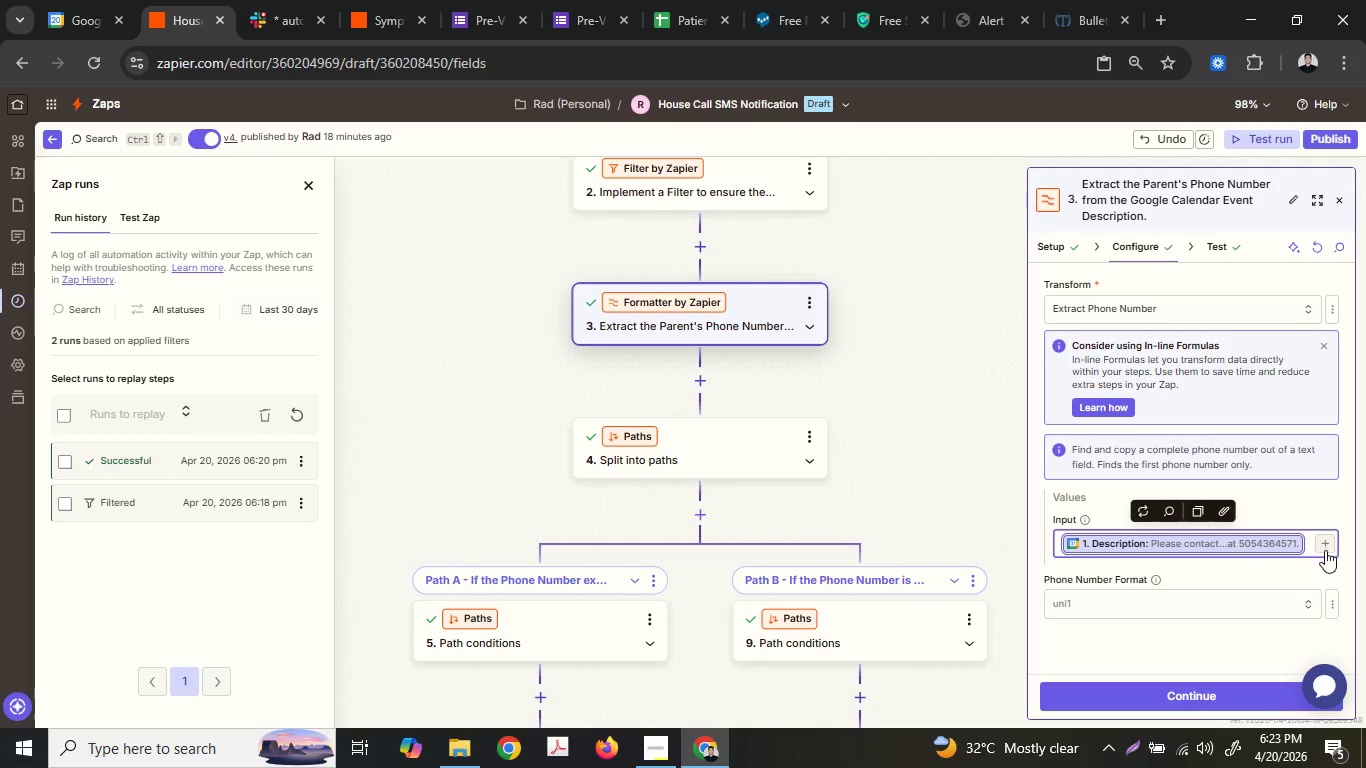 
left_click([1269, 602])
 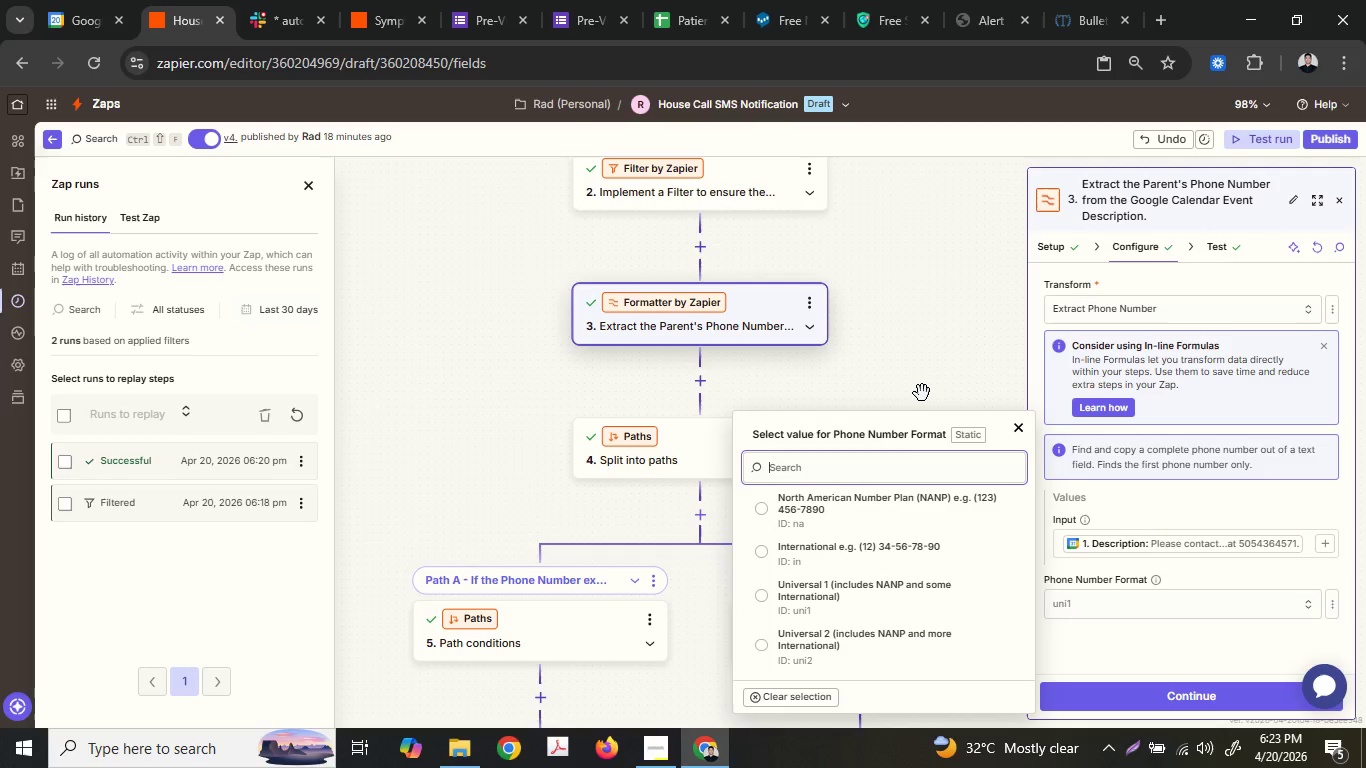 
wait(11.73)
 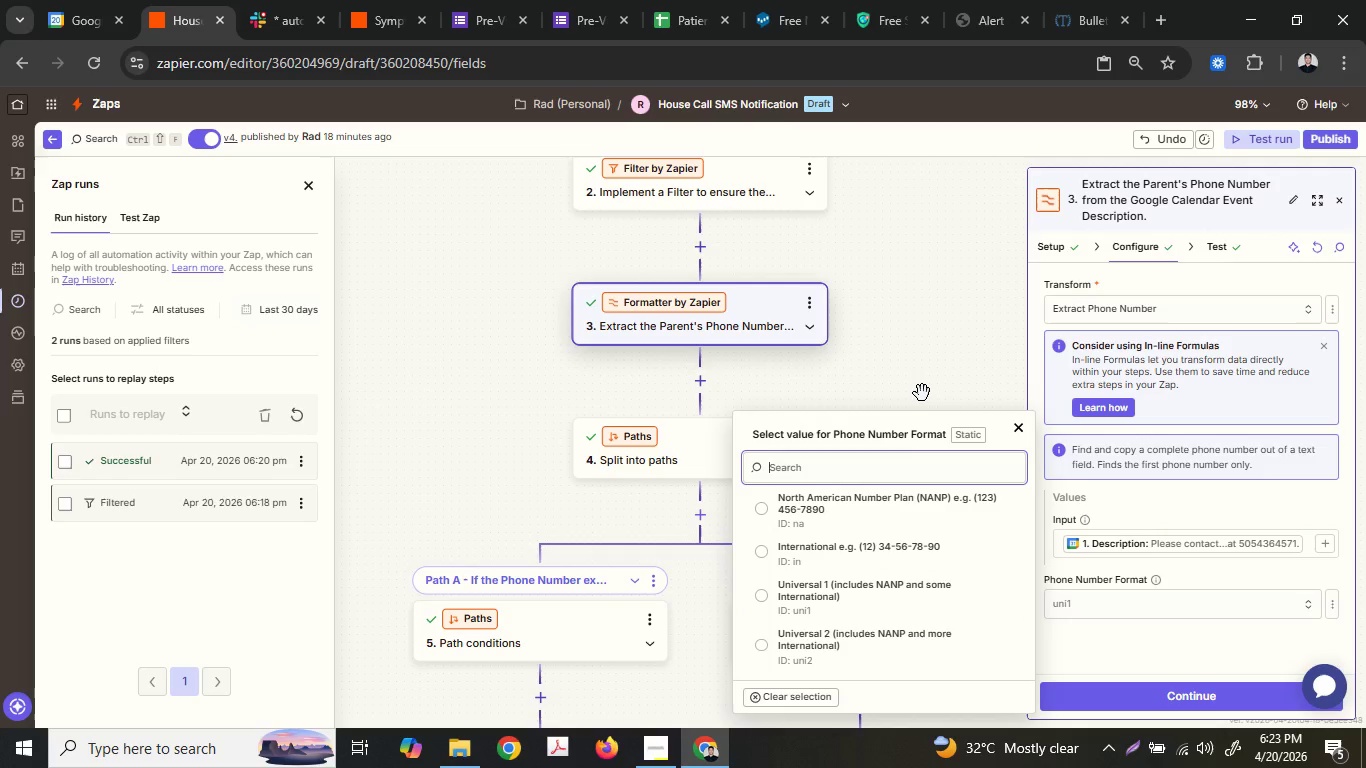 
left_click([715, 186])
 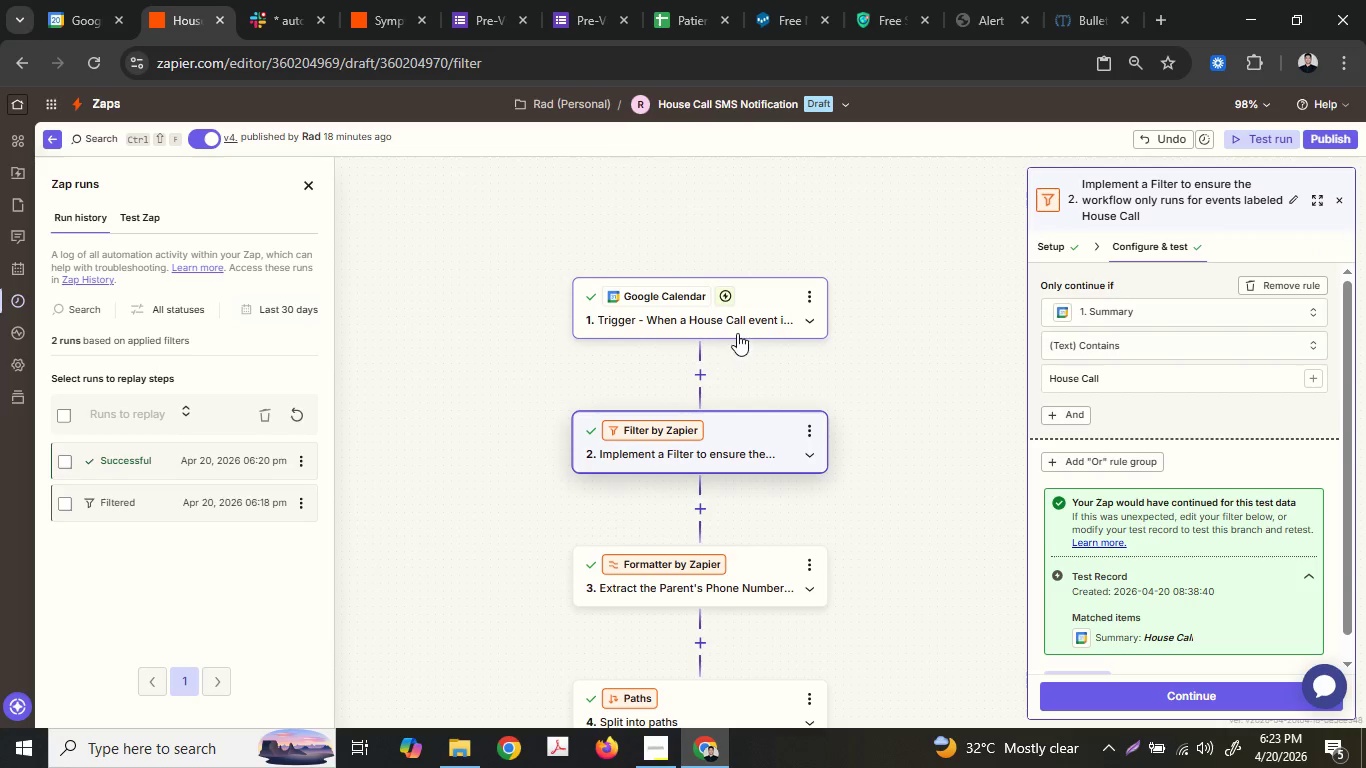 
left_click([738, 318])
 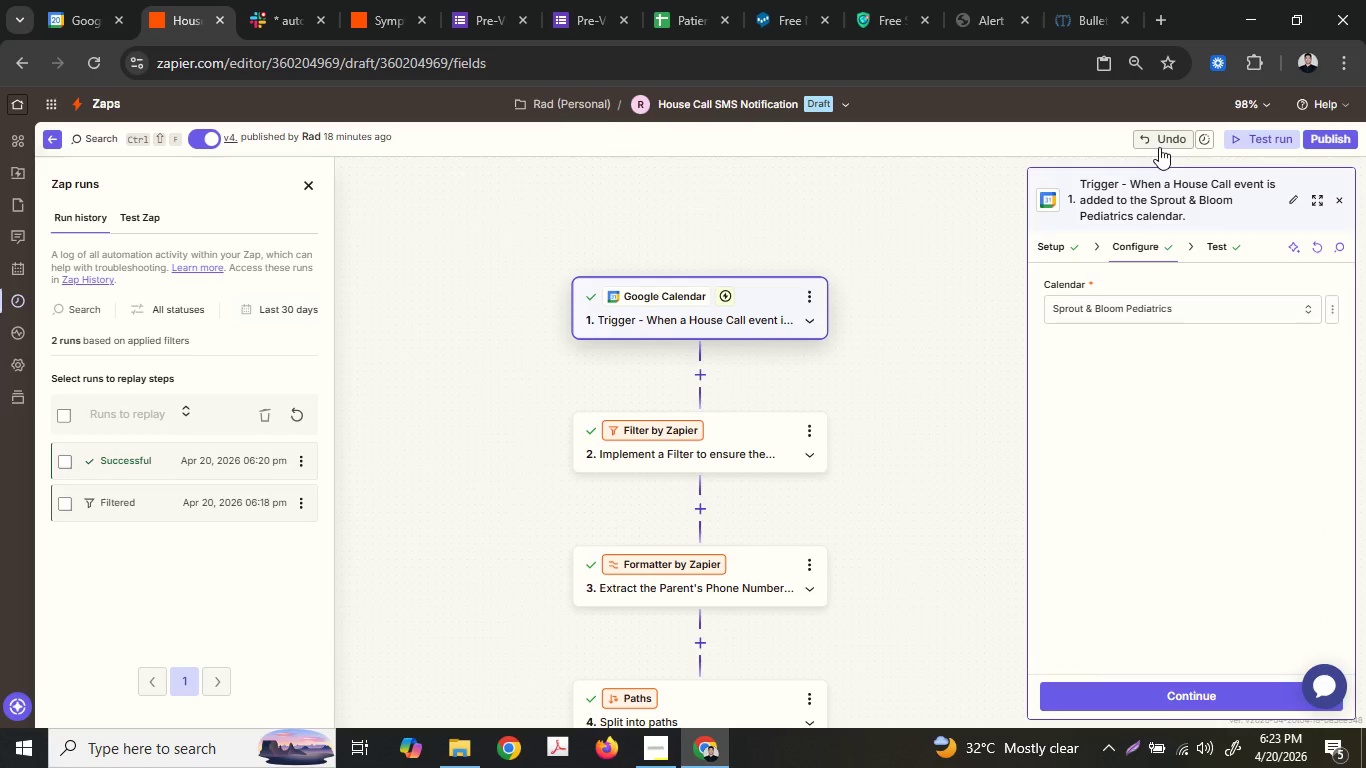 
left_click([1207, 248])
 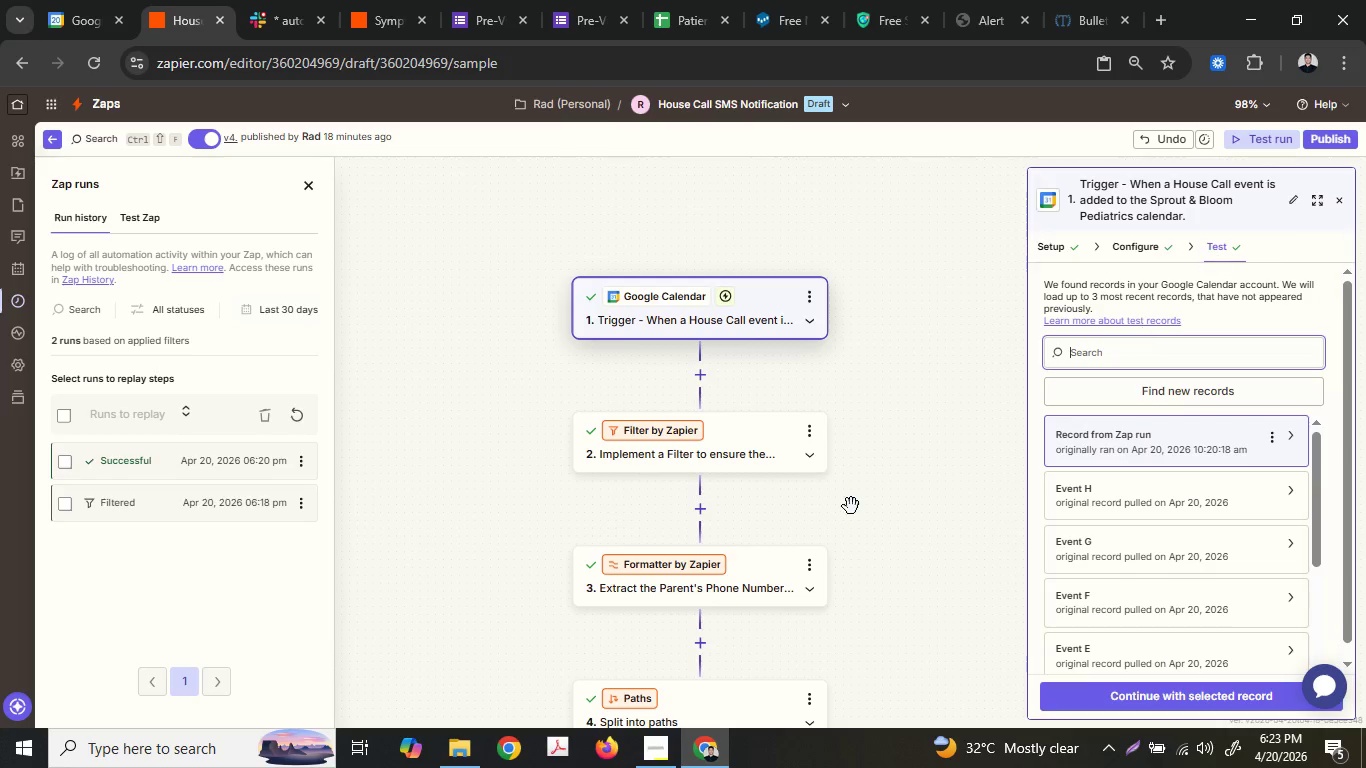 
left_click([730, 339])
 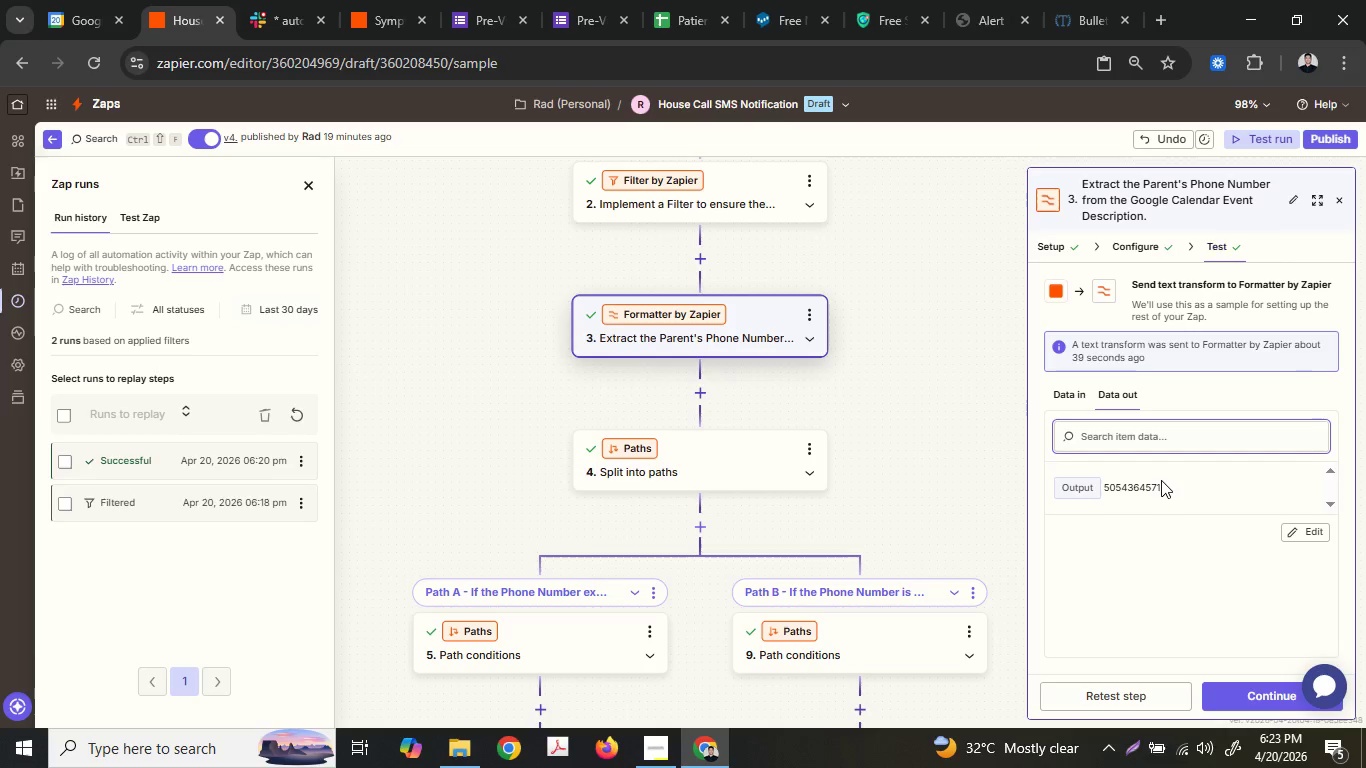 
scroll: coordinate [670, 624], scroll_direction: down, amount: 5.0
 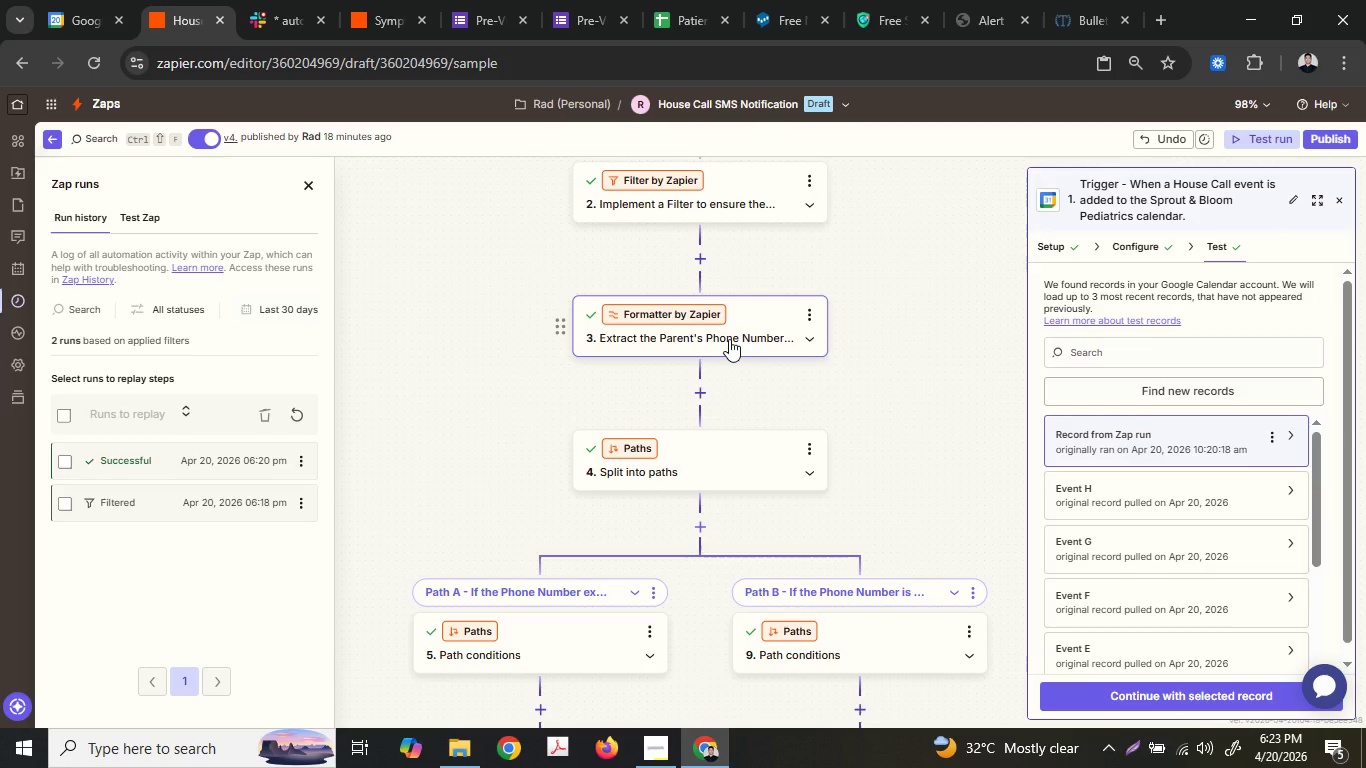 
left_click([1078, 387])
 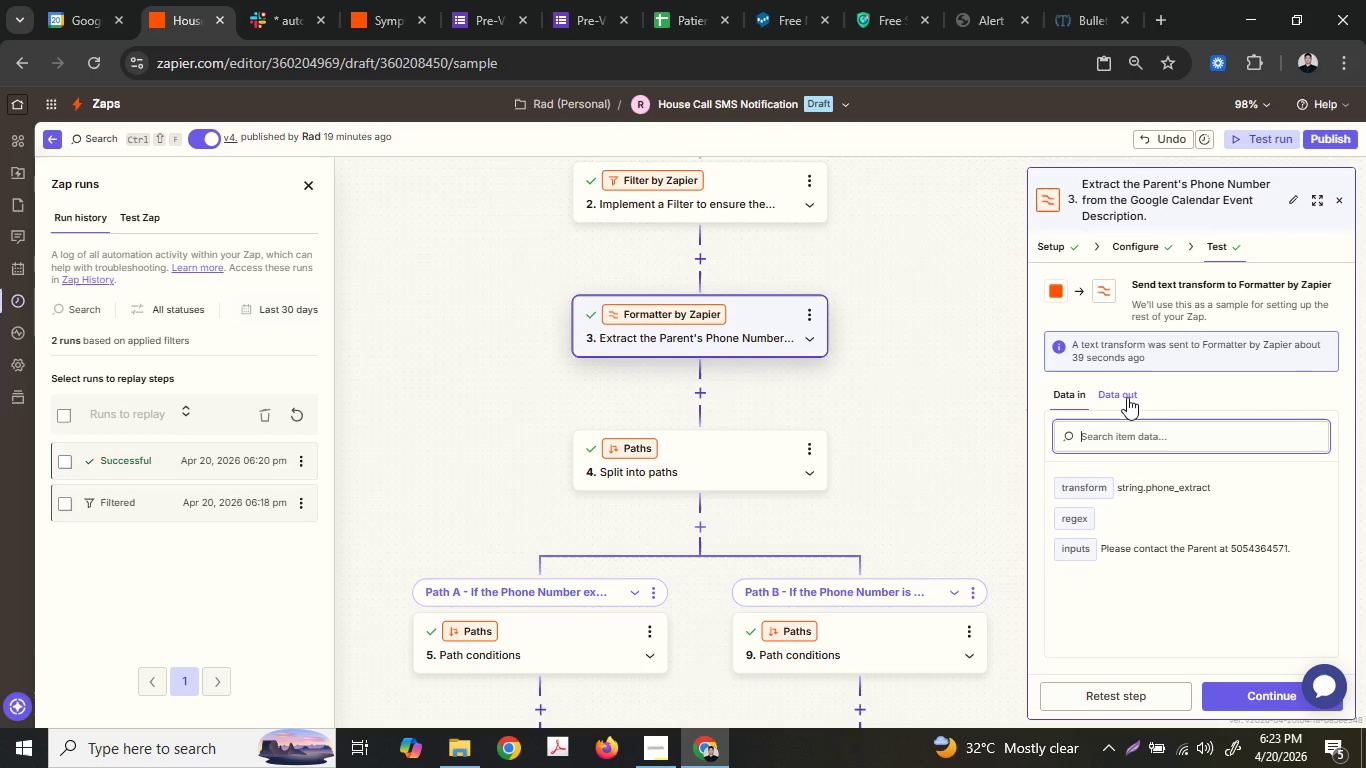 
left_click([1127, 397])
 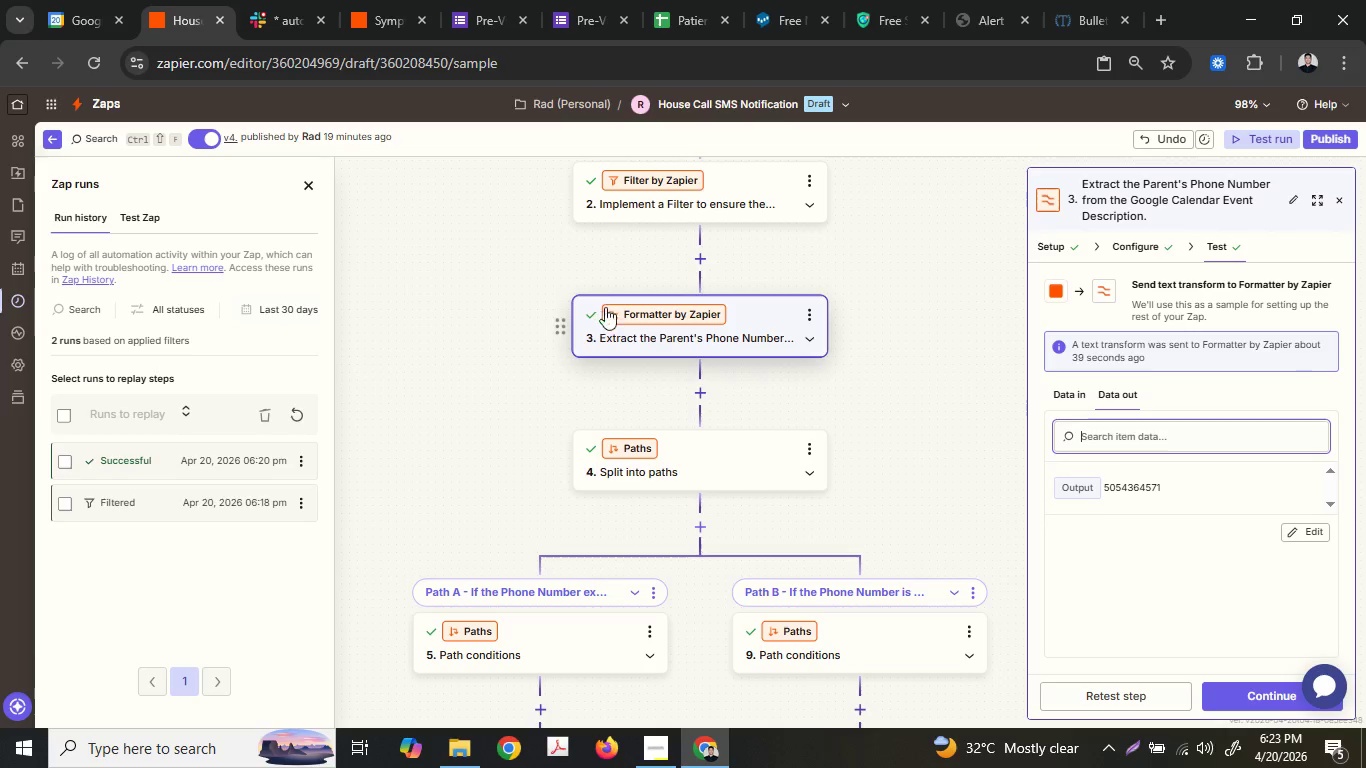 
wait(6.36)
 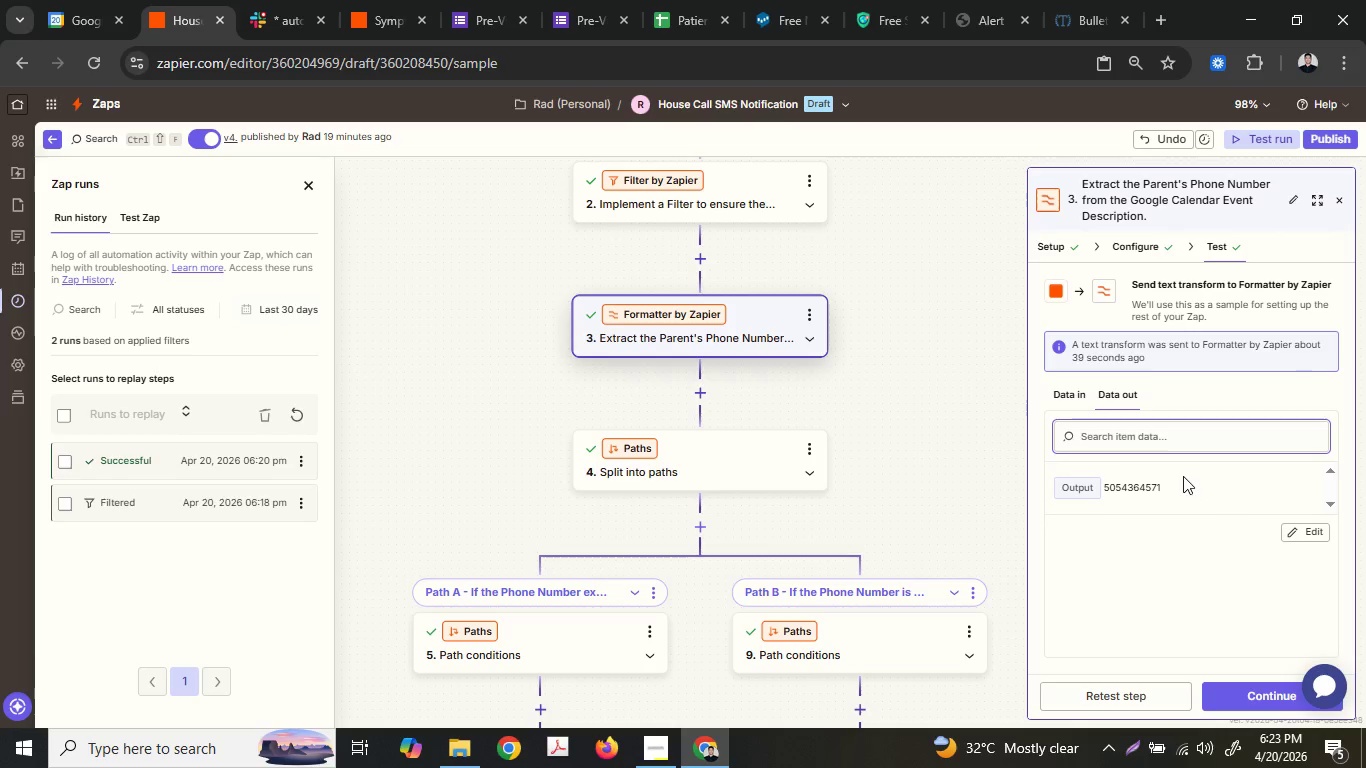 
scroll: coordinate [569, 402], scroll_direction: up, amount: 3.0
 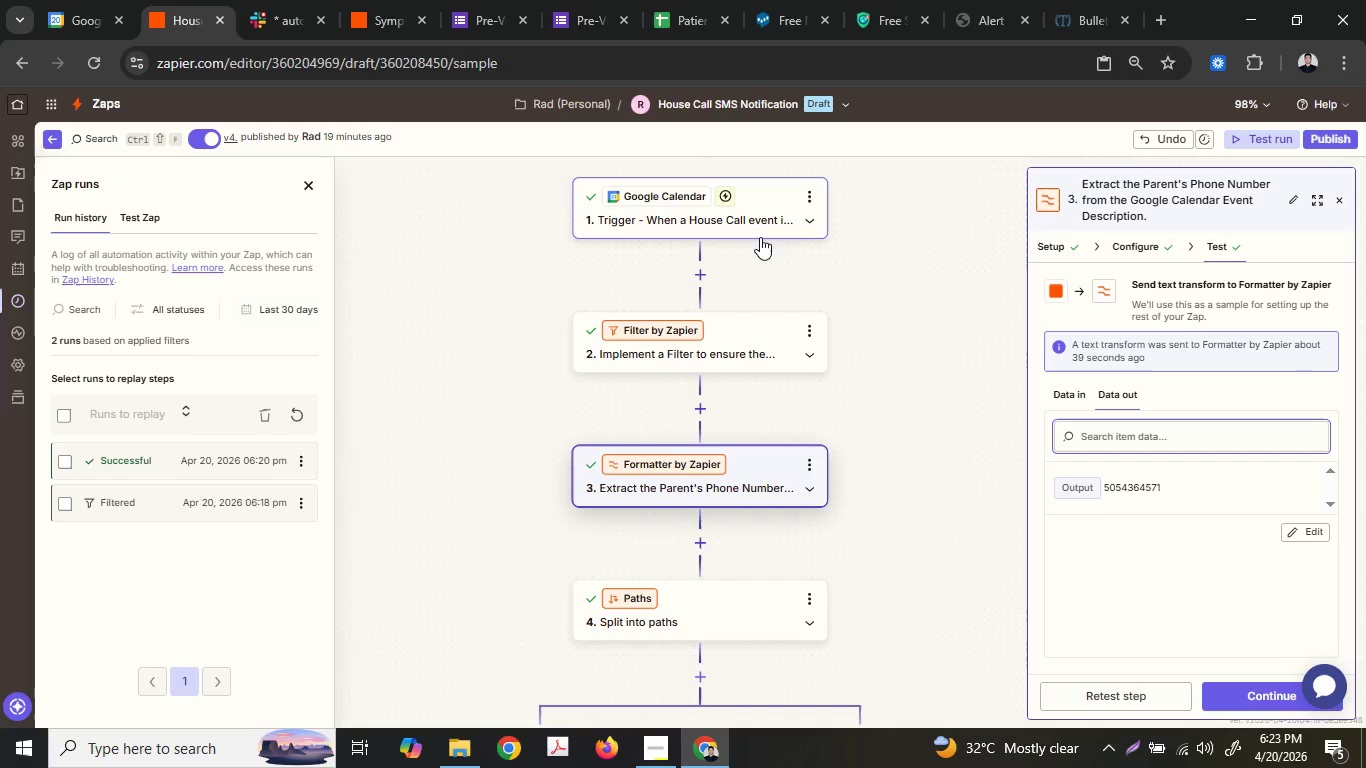 
wait(7.1)
 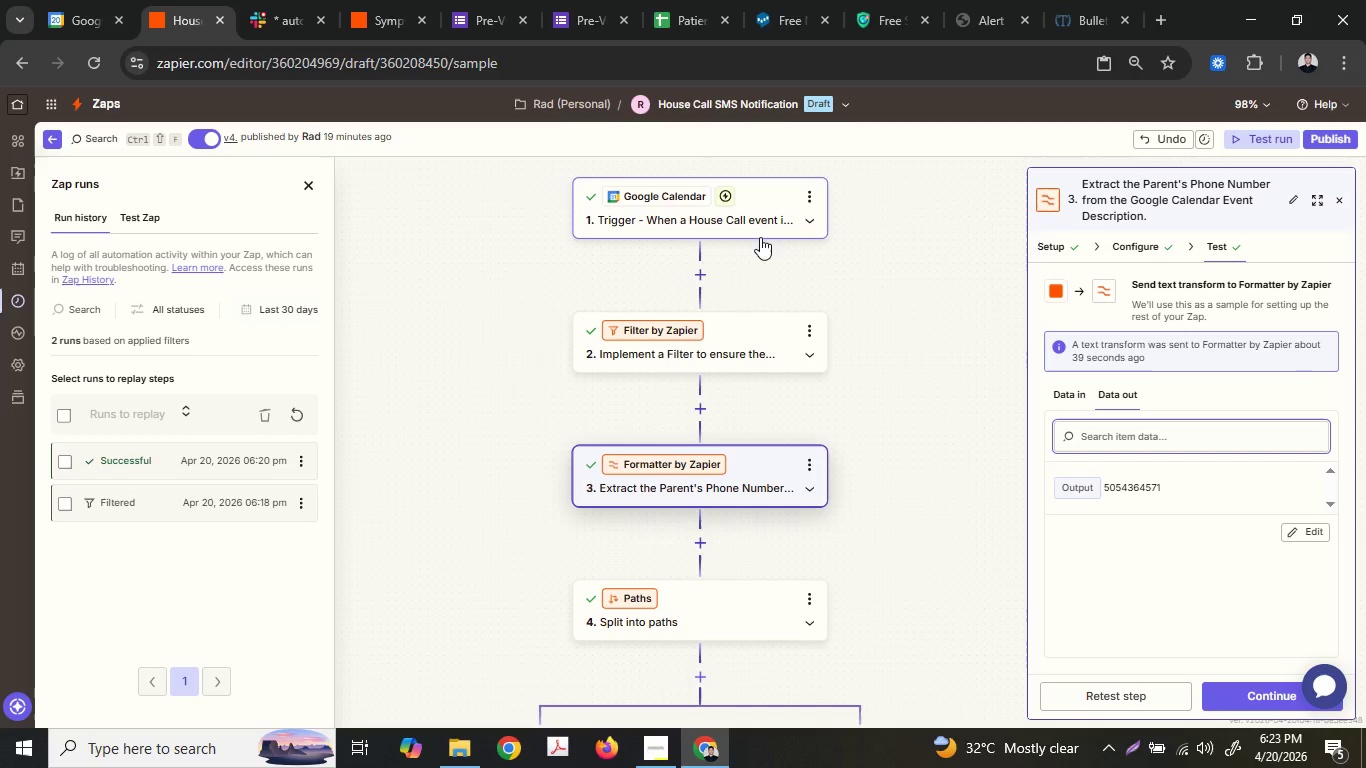 
left_click([1128, 252])
 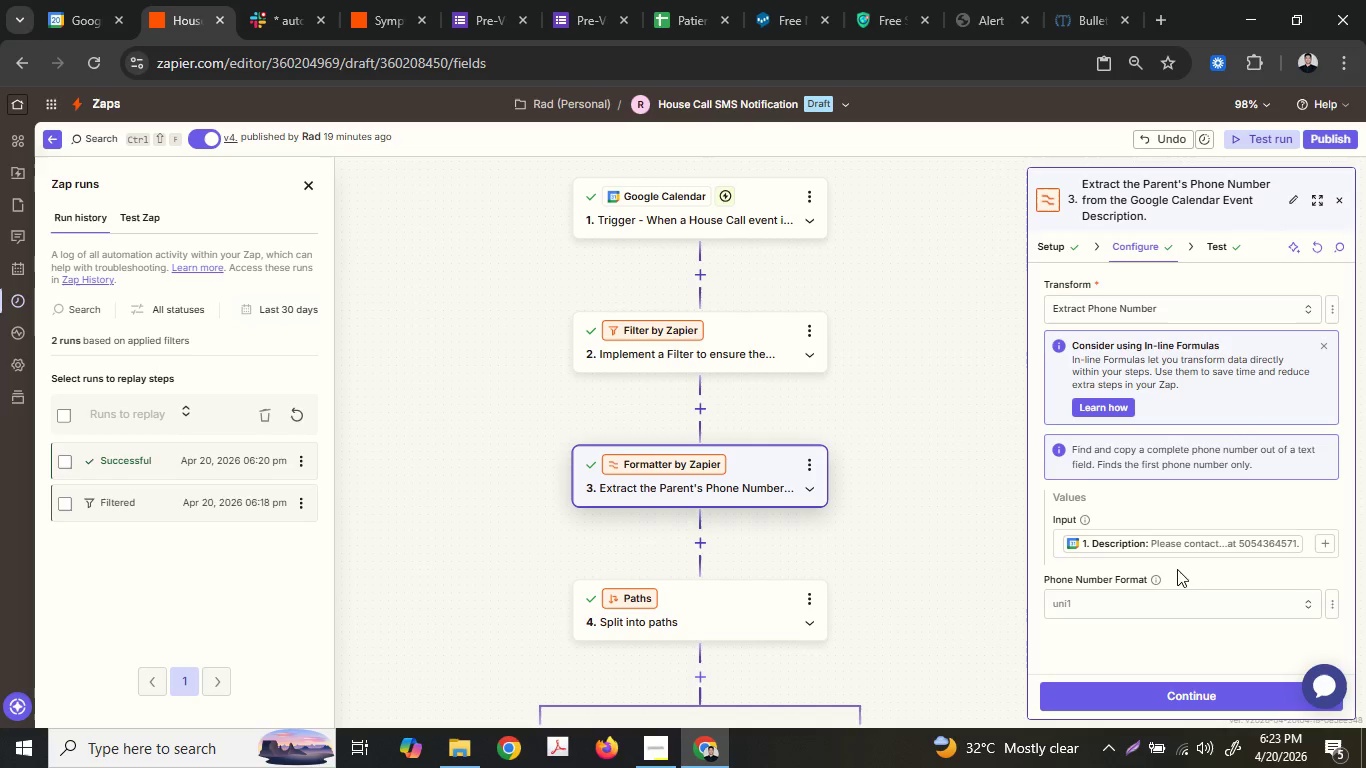 
left_click([1168, 606])
 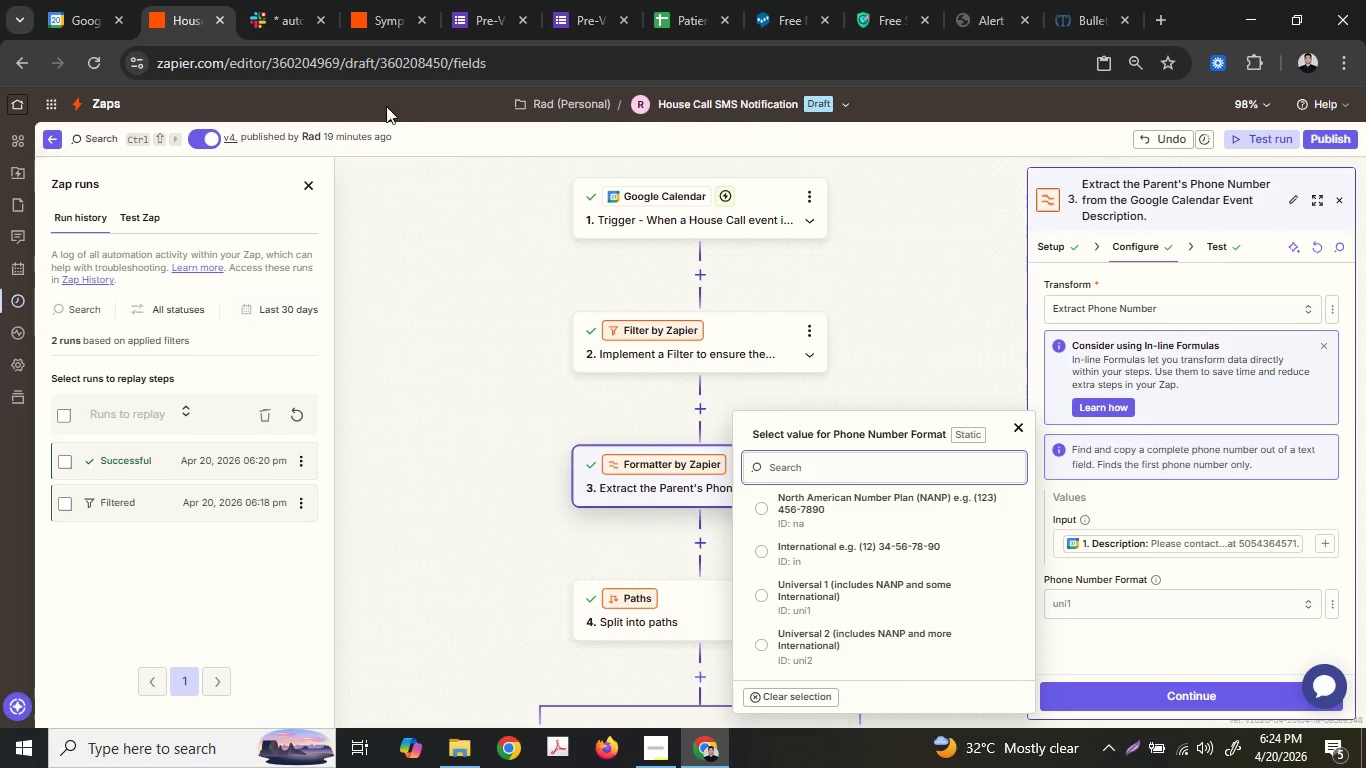 
wait(5.31)
 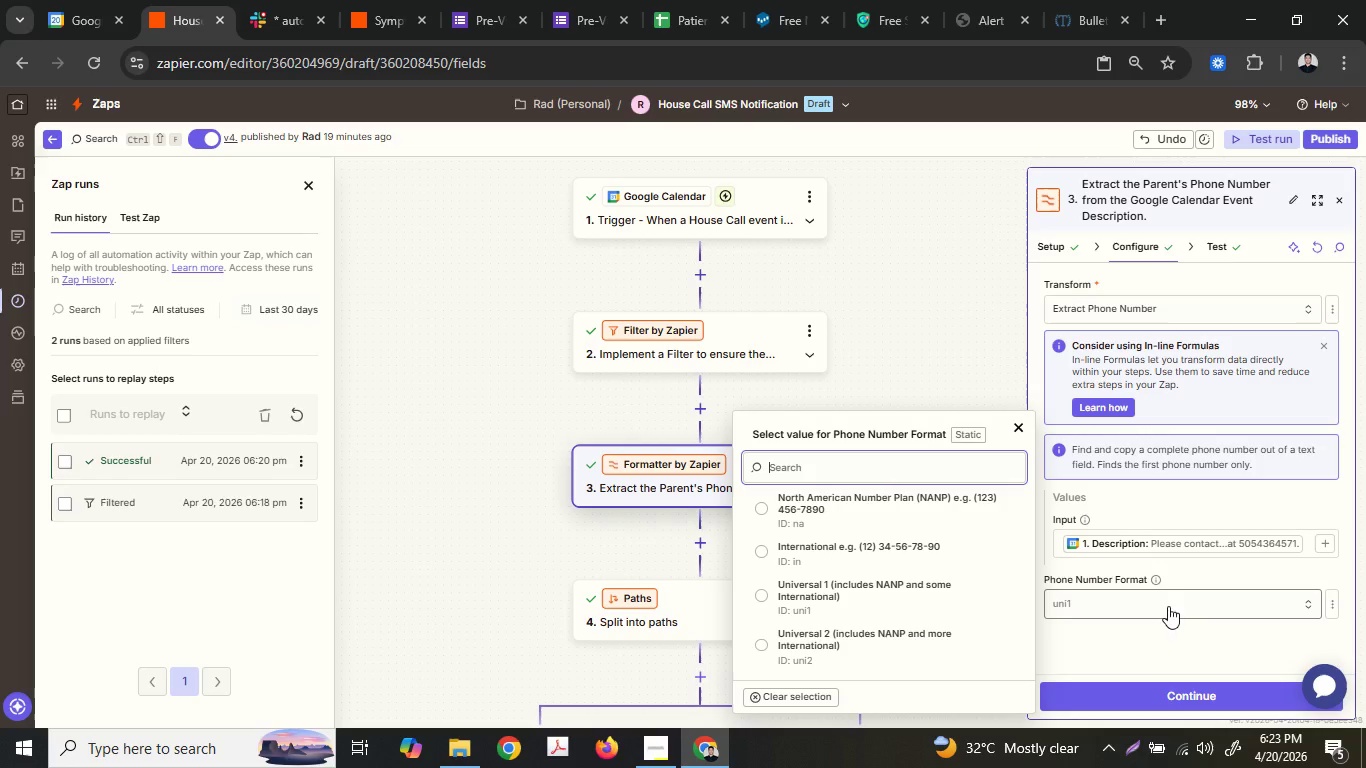 
left_click([209, 0])
 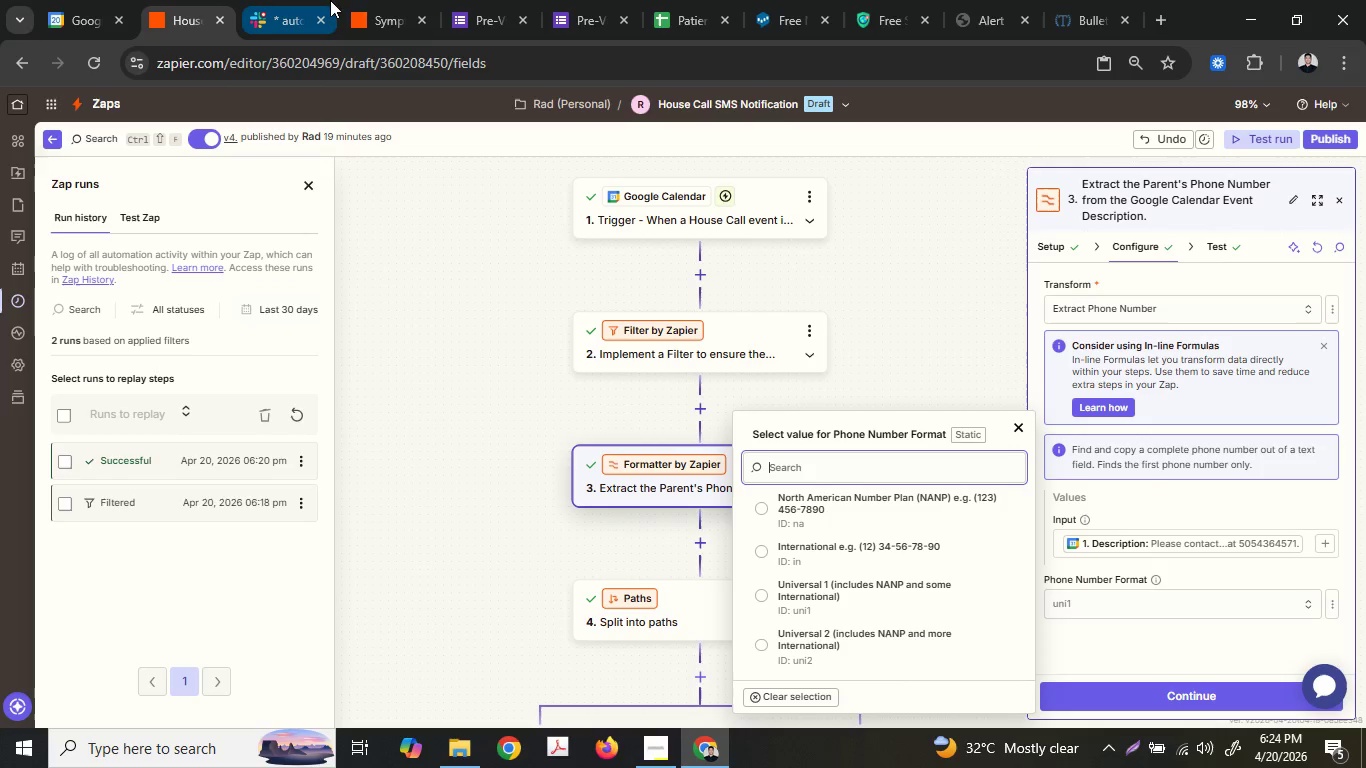 
left_click([383, 0])
 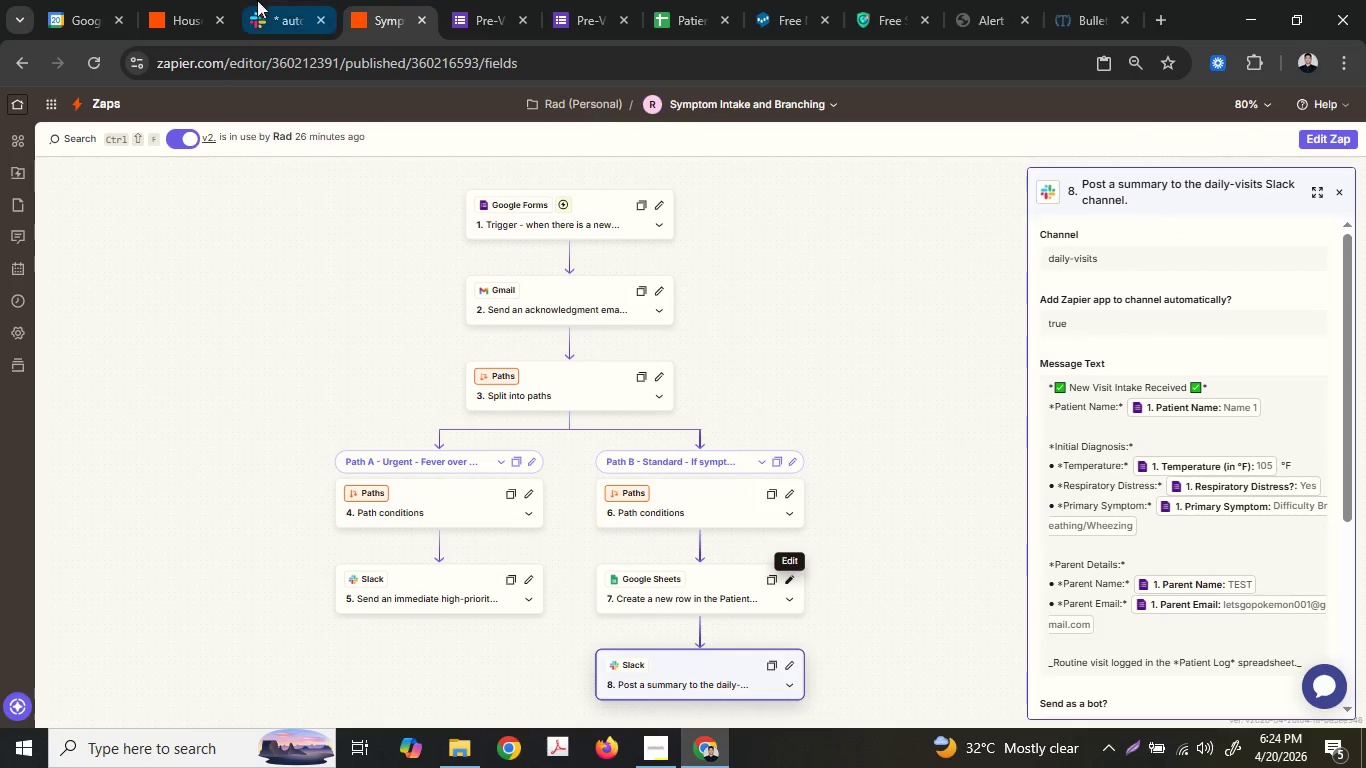 
left_click([200, 0])
 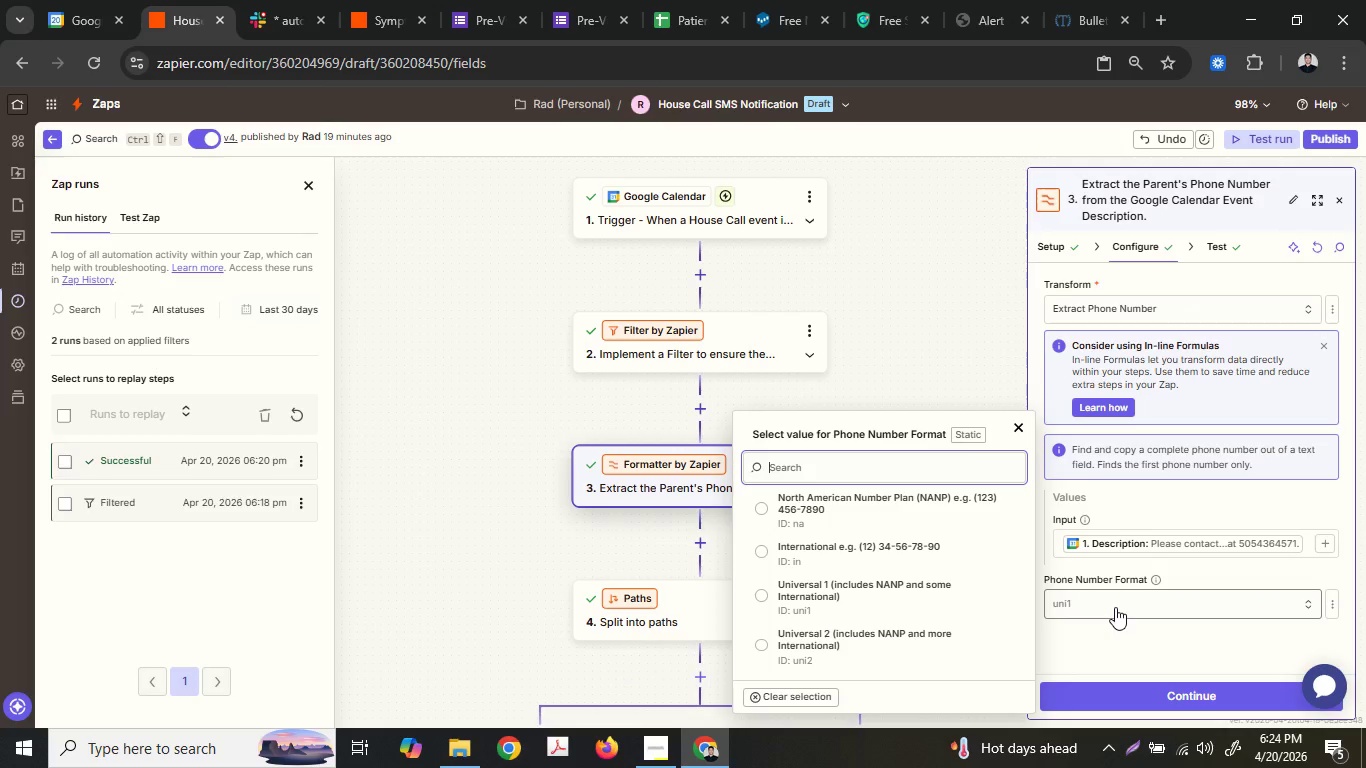 
left_click([915, 492])
 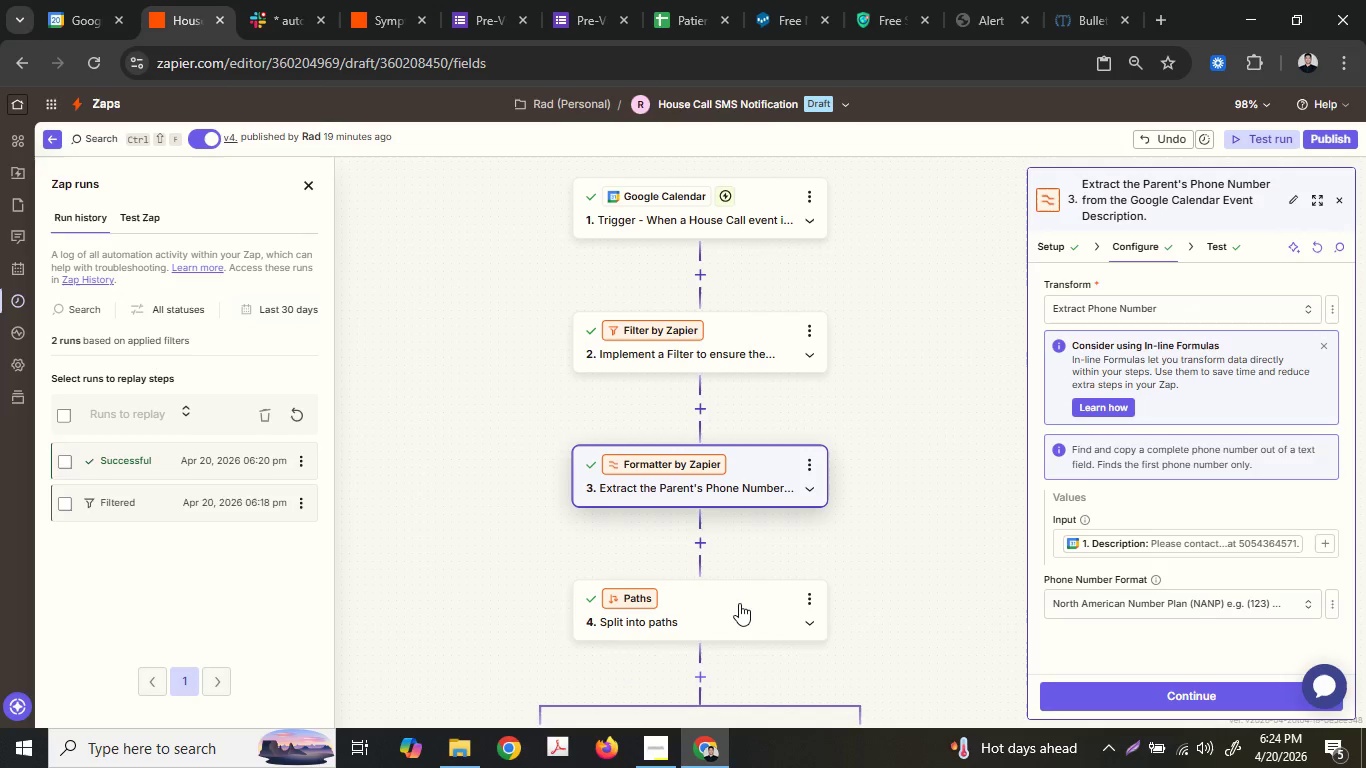 
scroll: coordinate [626, 627], scroll_direction: down, amount: 4.0
 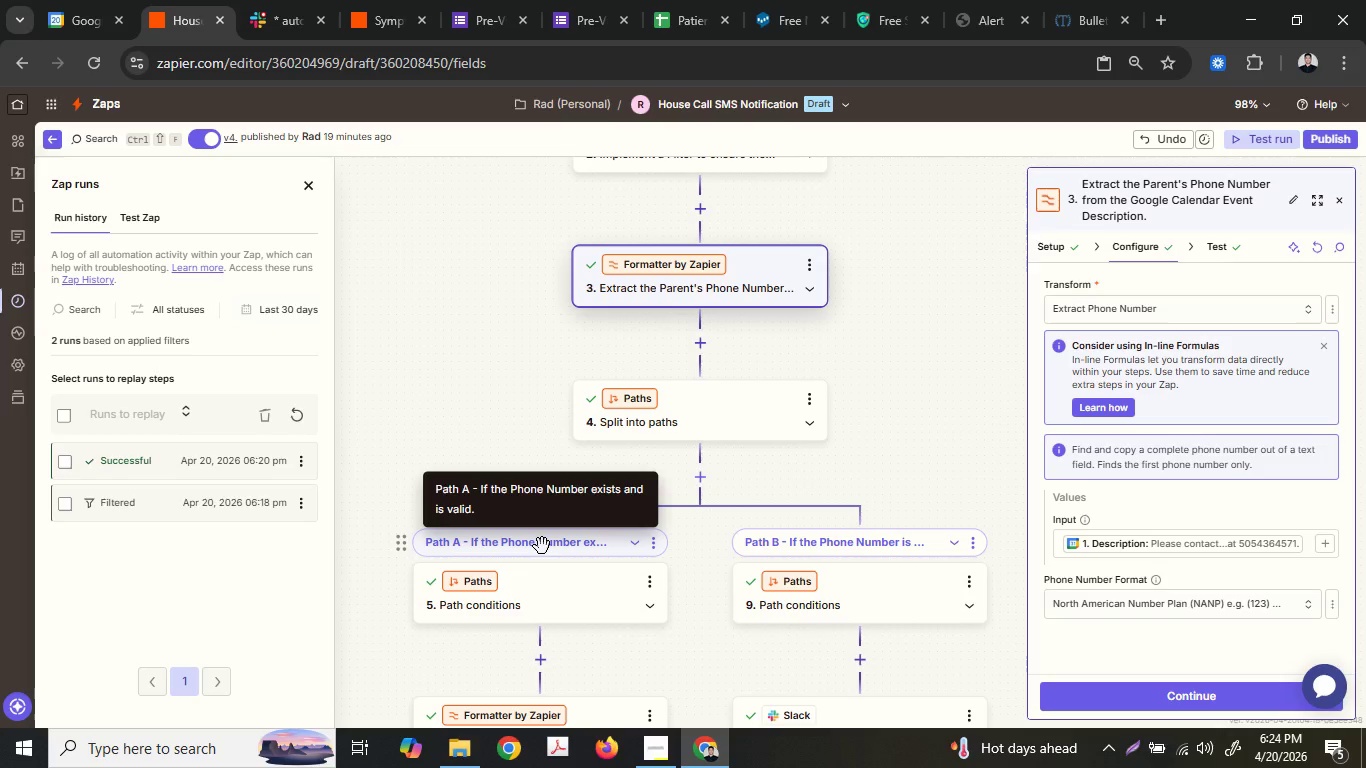 
mouse_move([554, 531])
 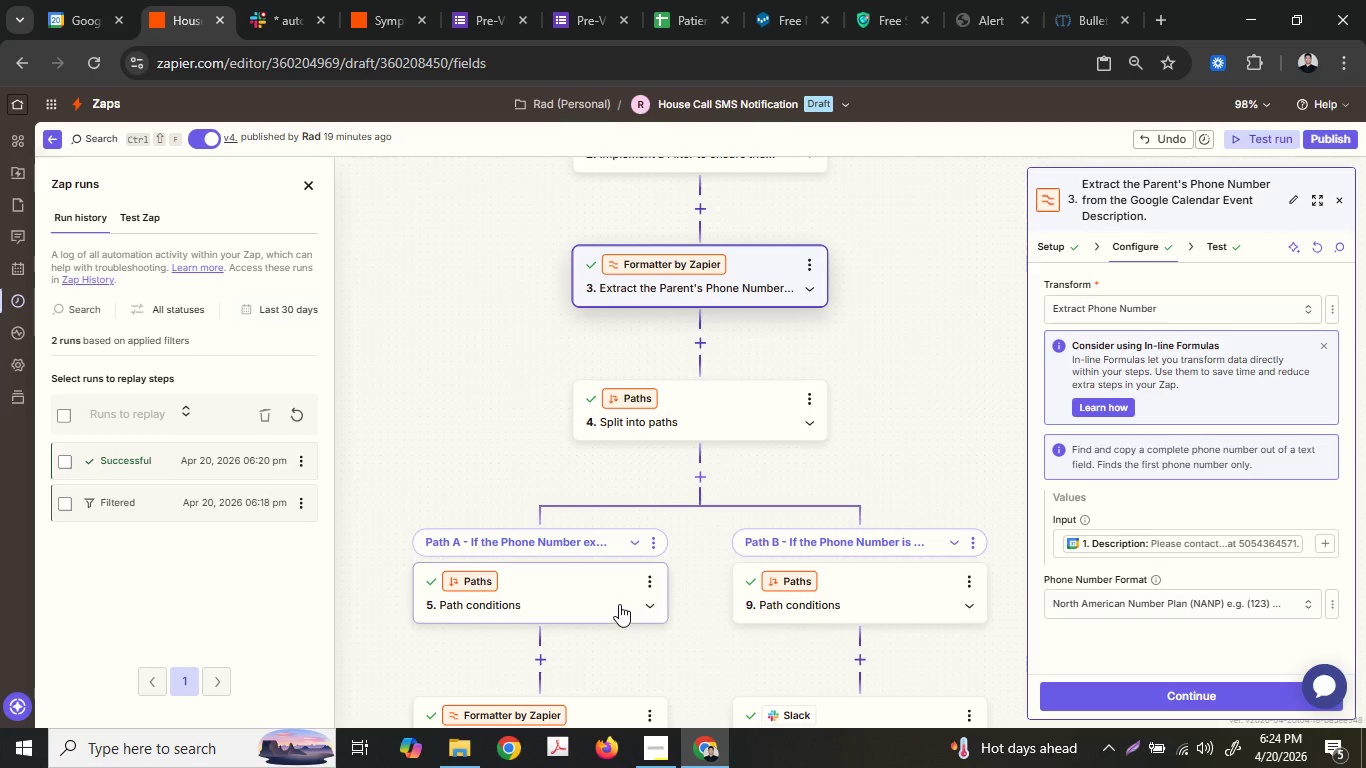 
left_click([590, 595])
 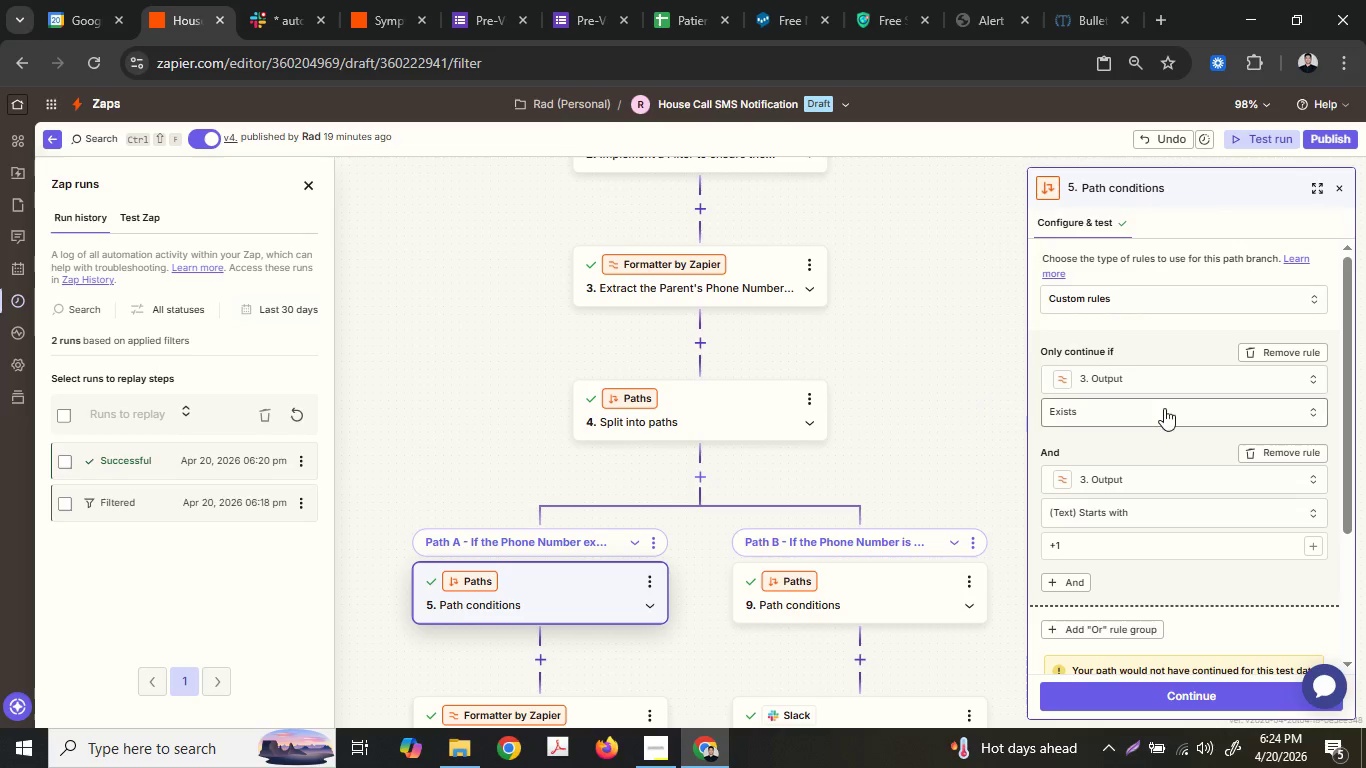 
left_click([1099, 537])
 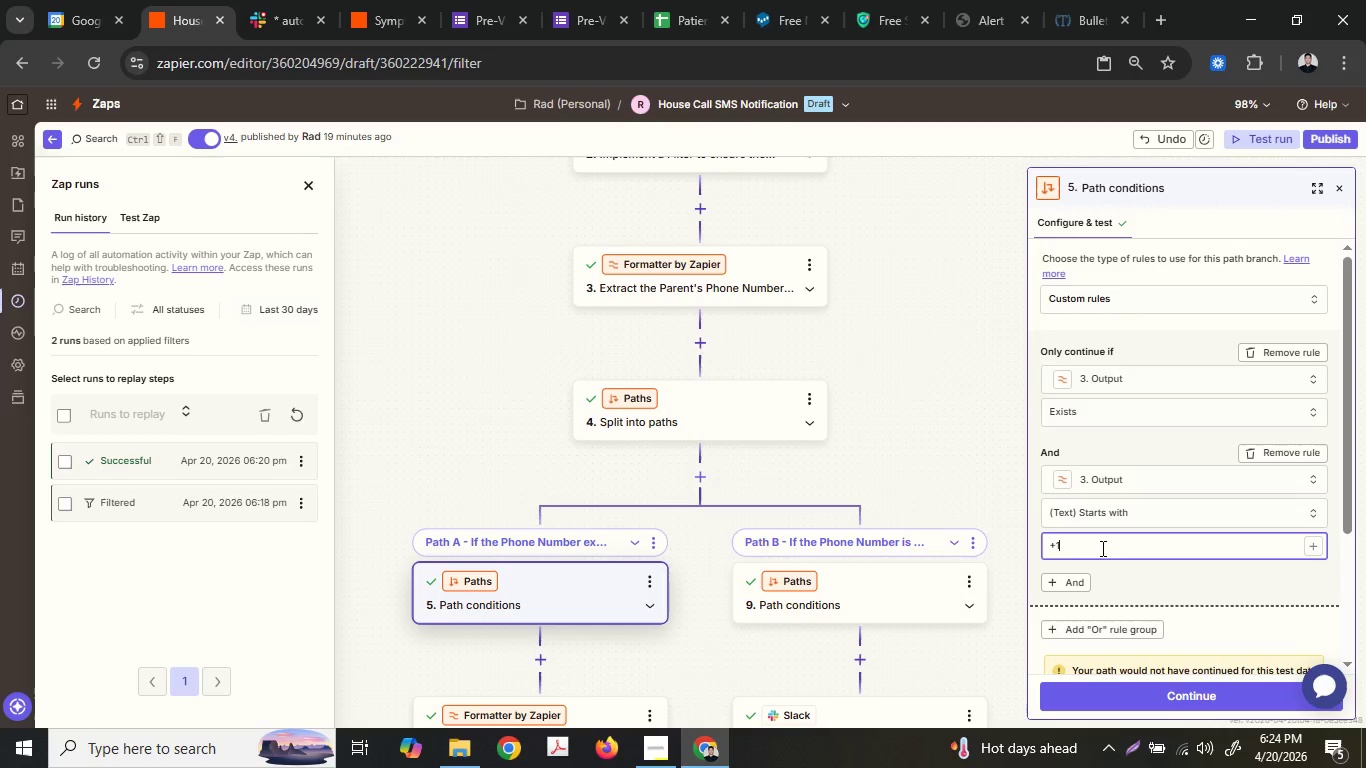 
left_click_drag(start_coordinate=[1101, 548], to_coordinate=[1010, 550])
 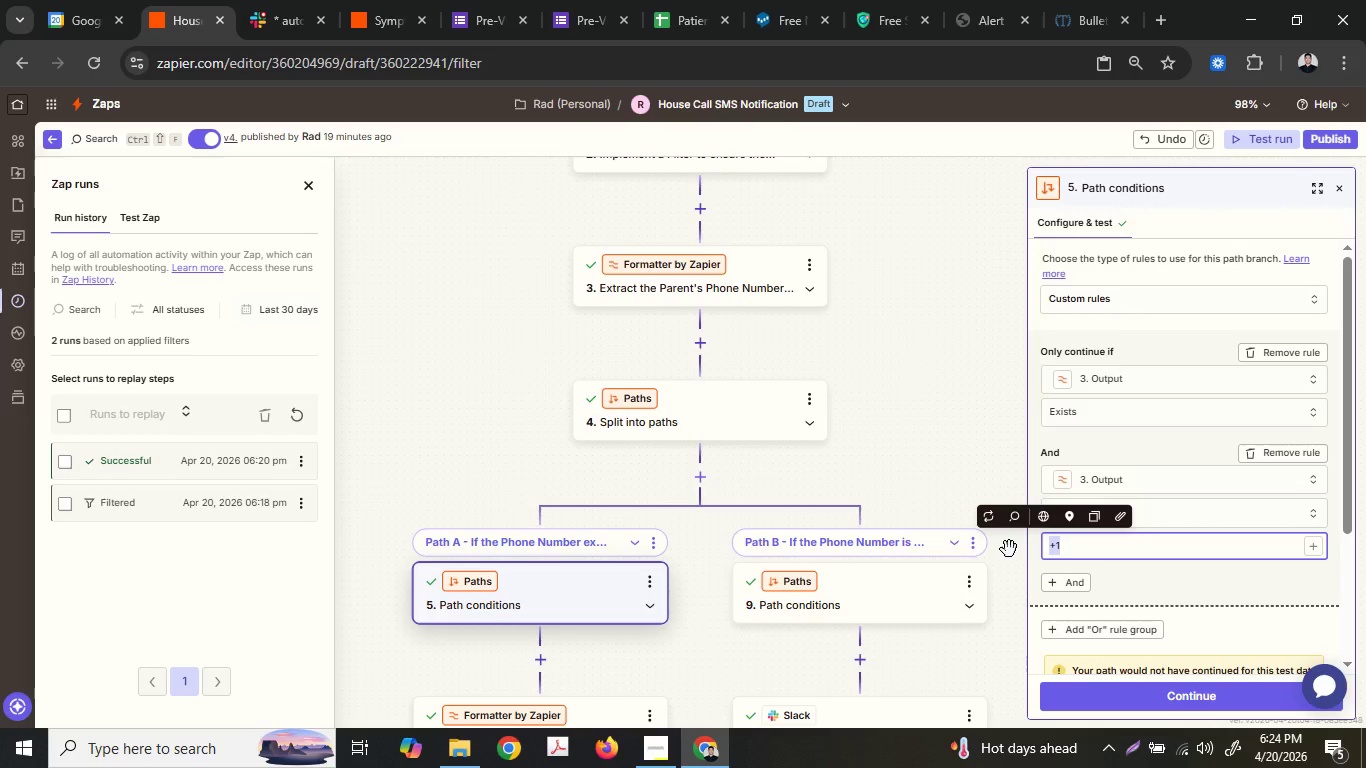 
key(Shift+8)
 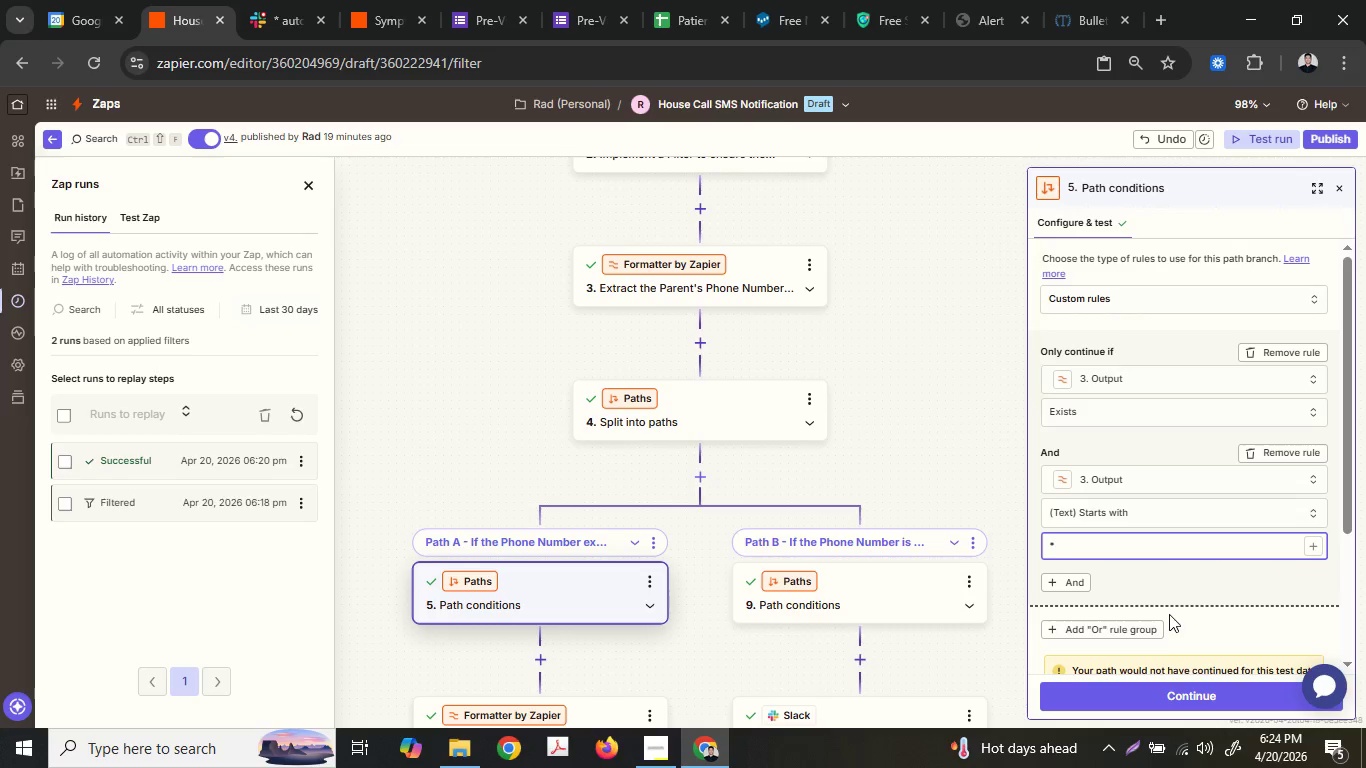 
key(Backspace)
 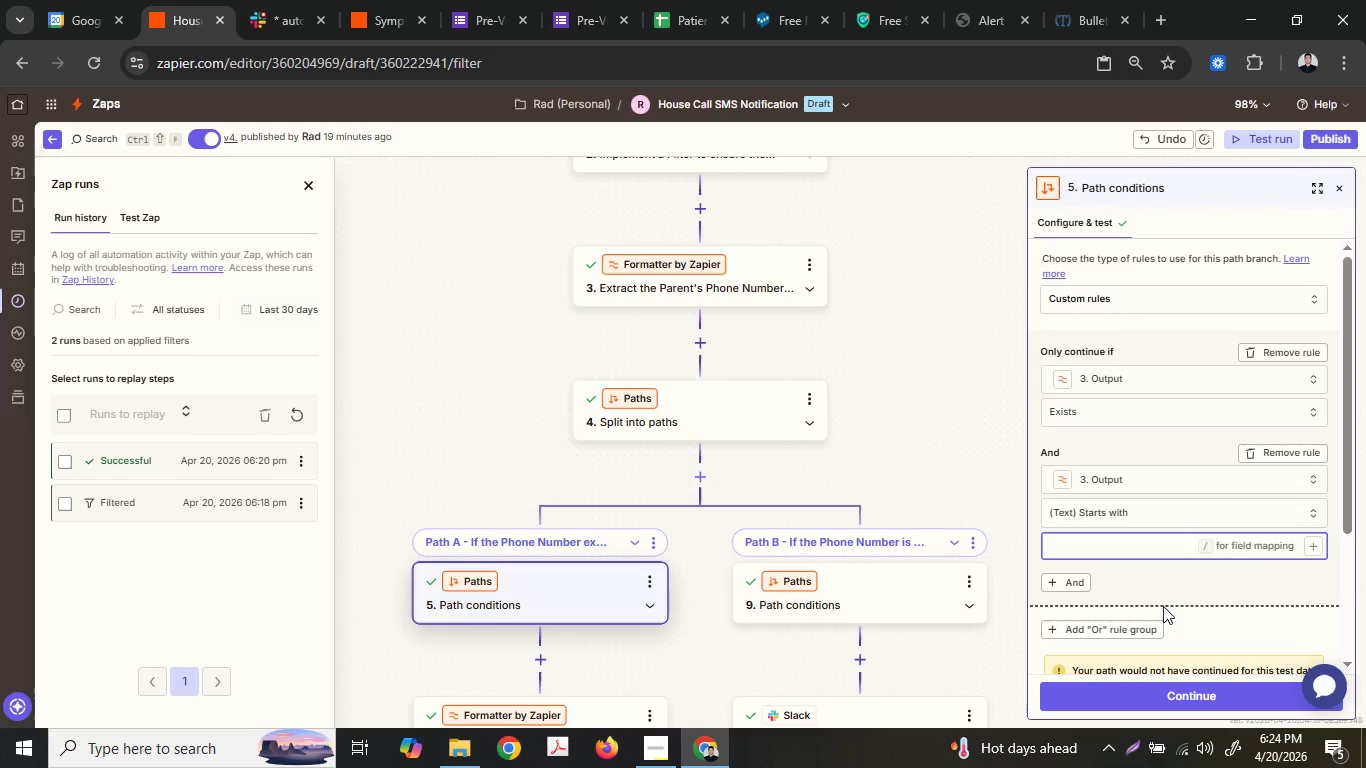 
key(Shift+7)
 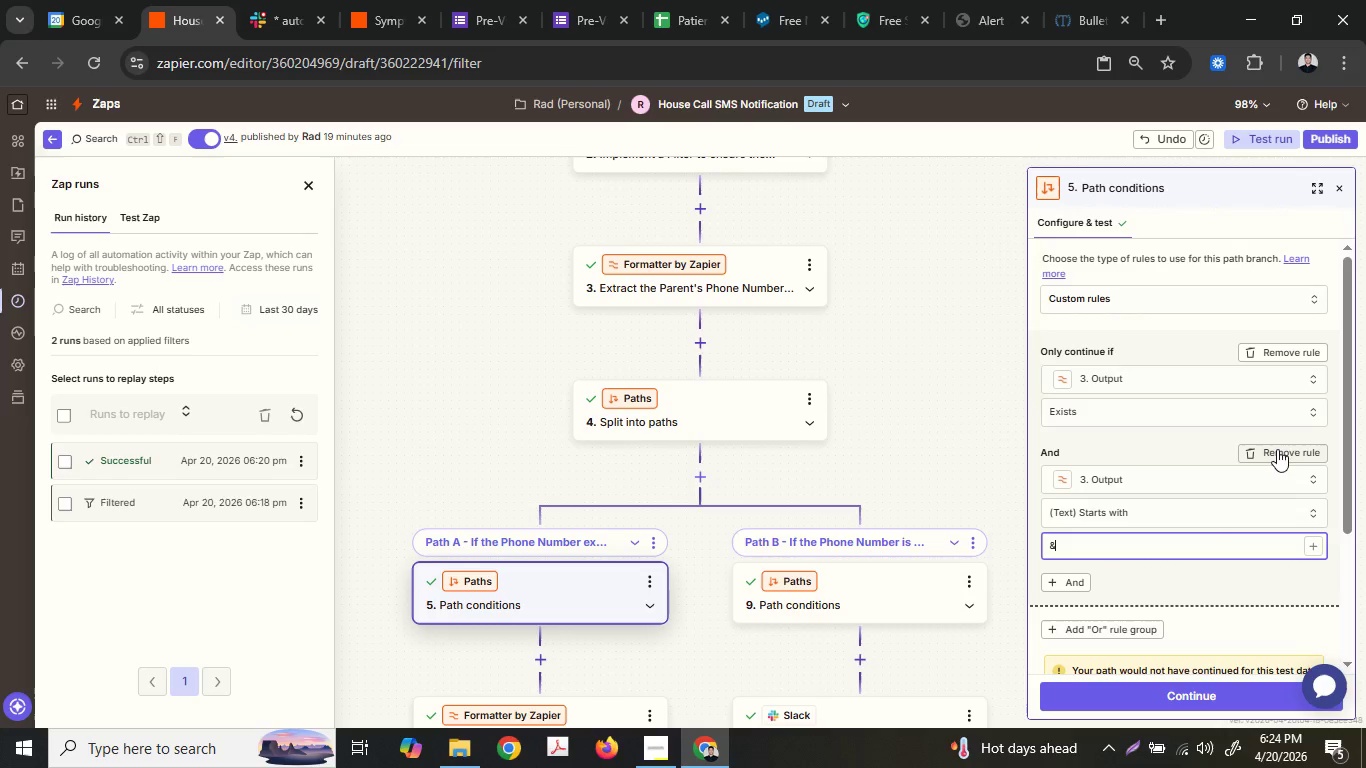 
key(Backspace)
 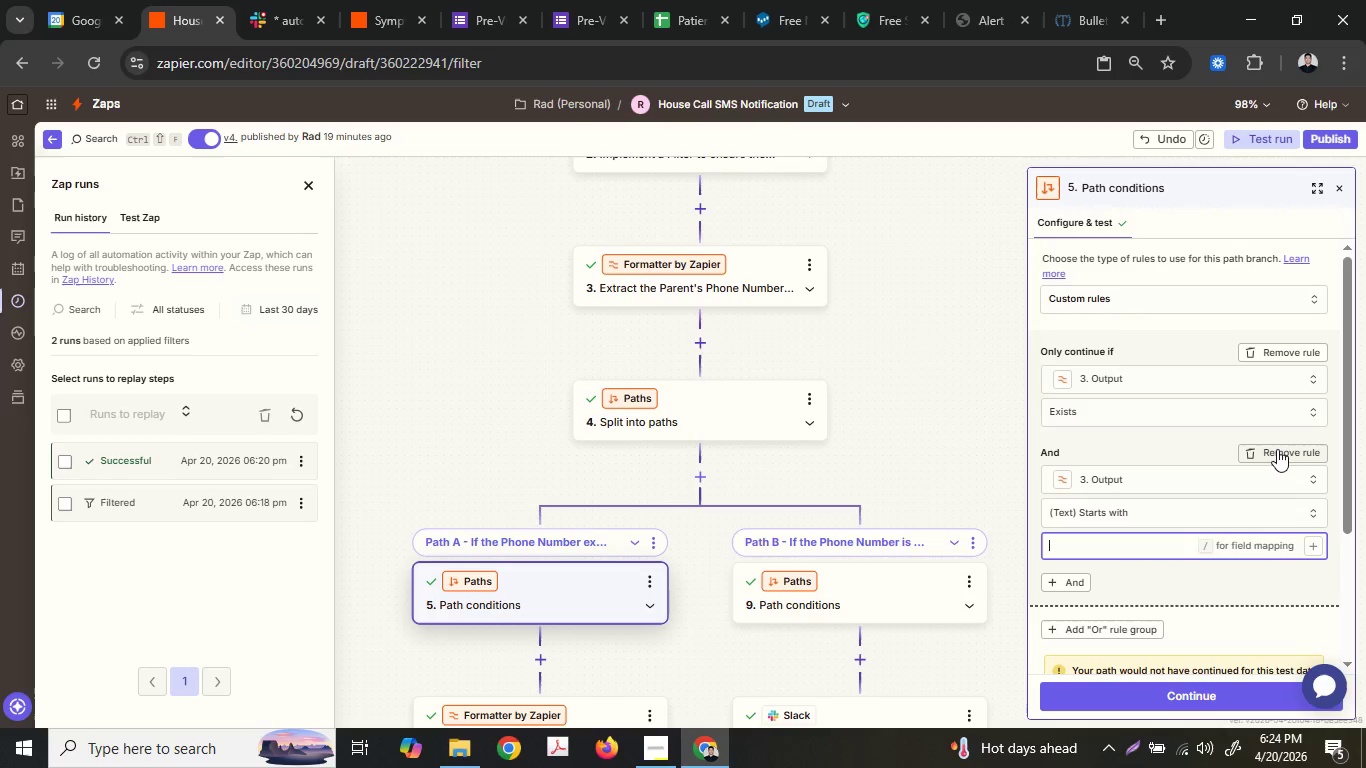 
key(Backspace)
 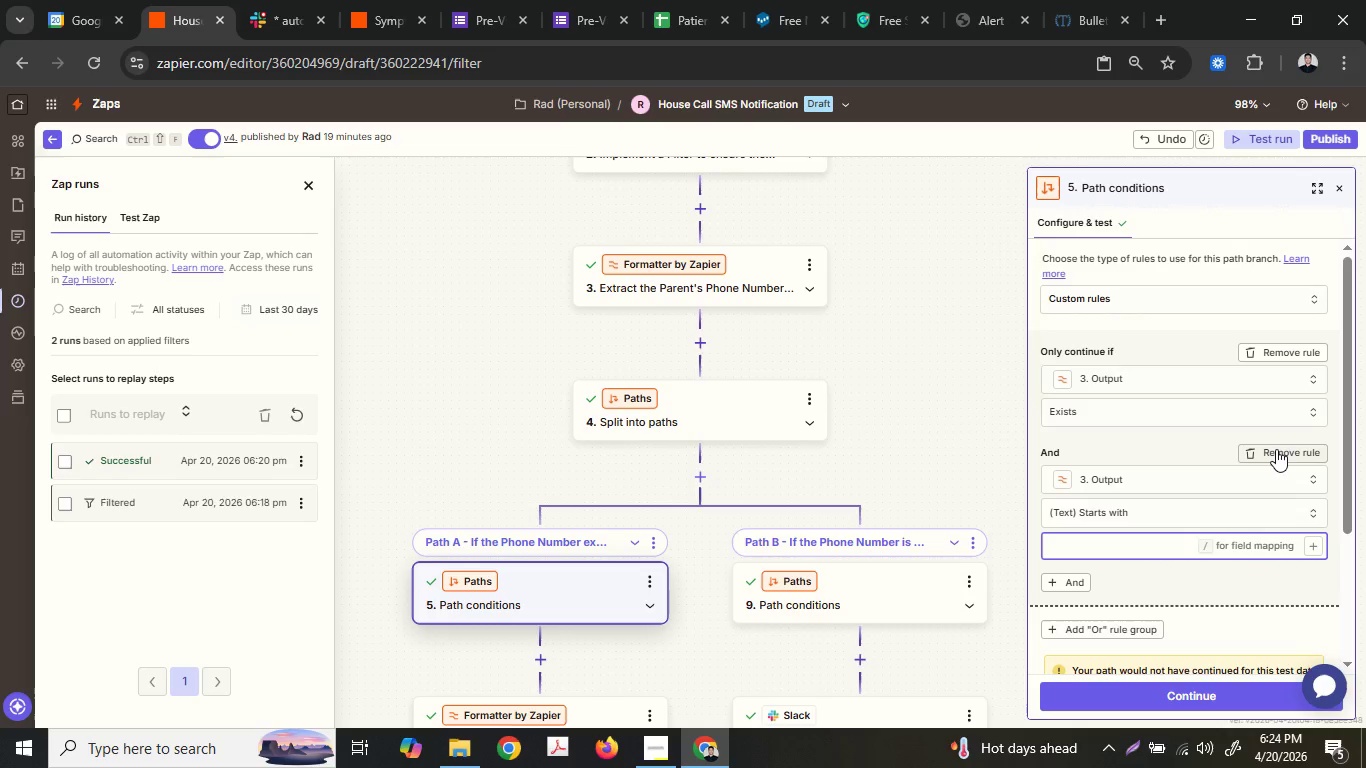 
key(Shift+9)
 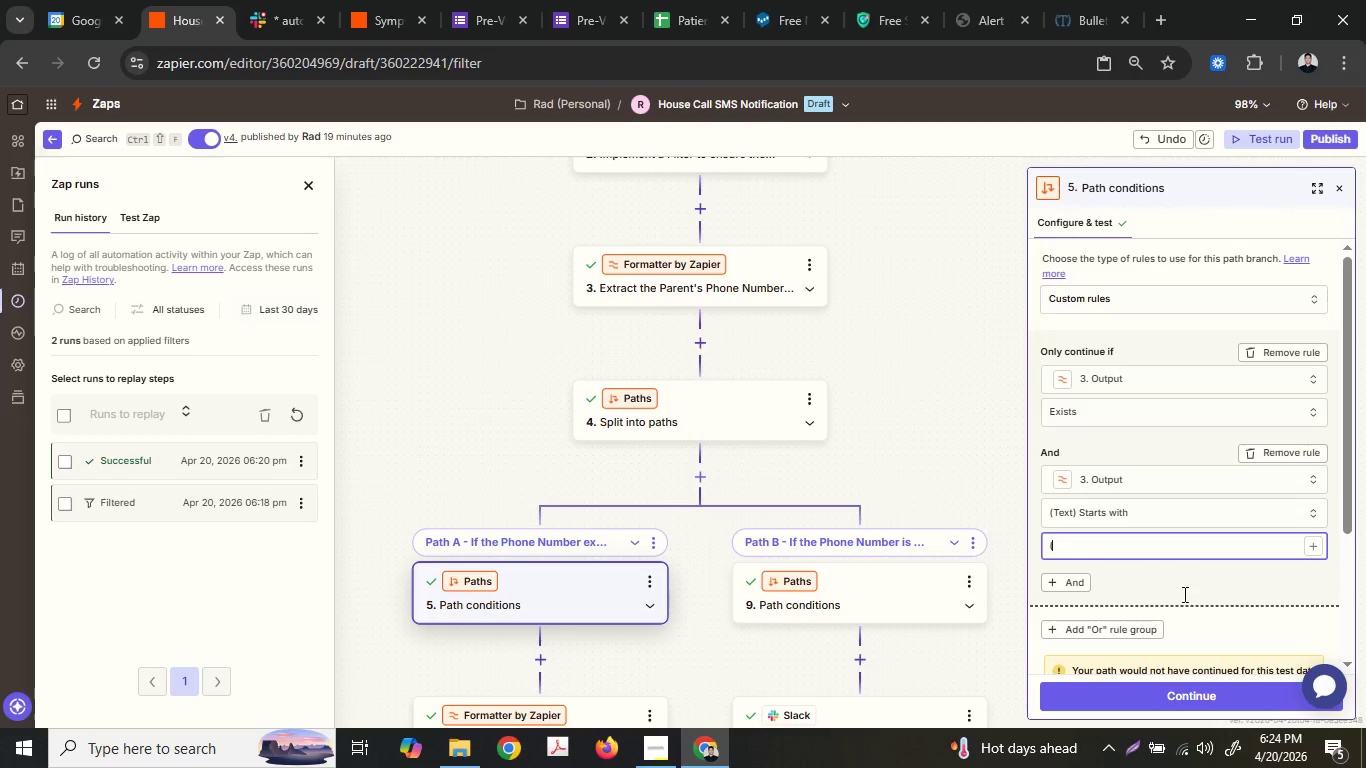 
left_click([1129, 685])
 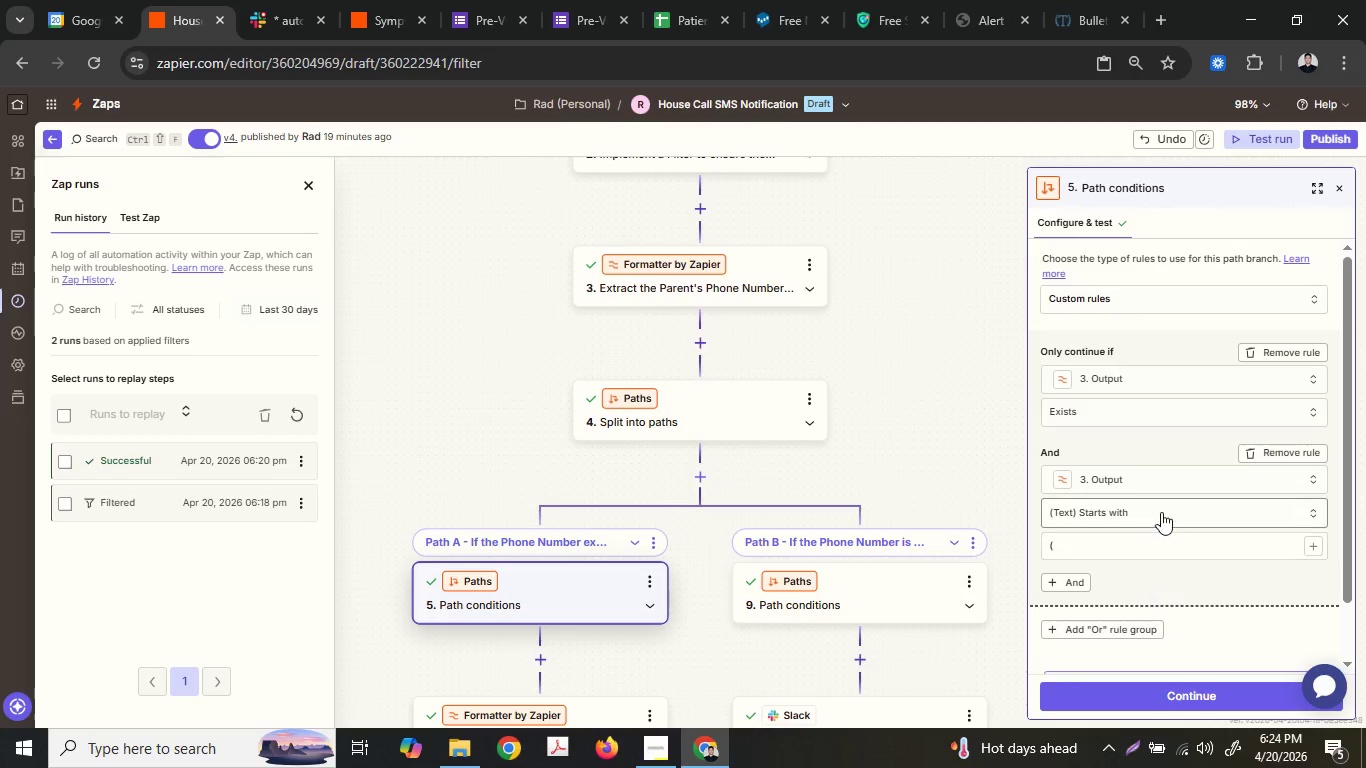 
scroll: coordinate [1161, 512], scroll_direction: down, amount: 2.0
 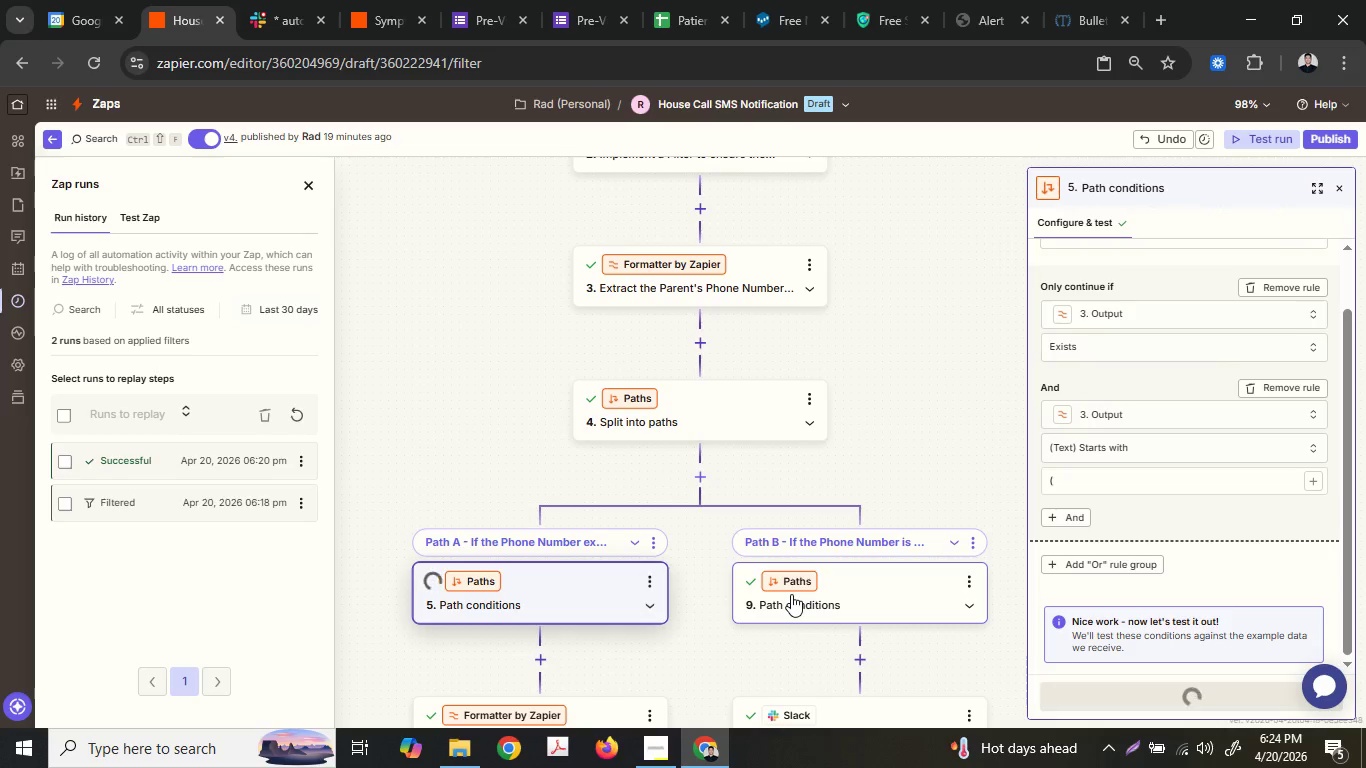 
left_click([791, 593])
 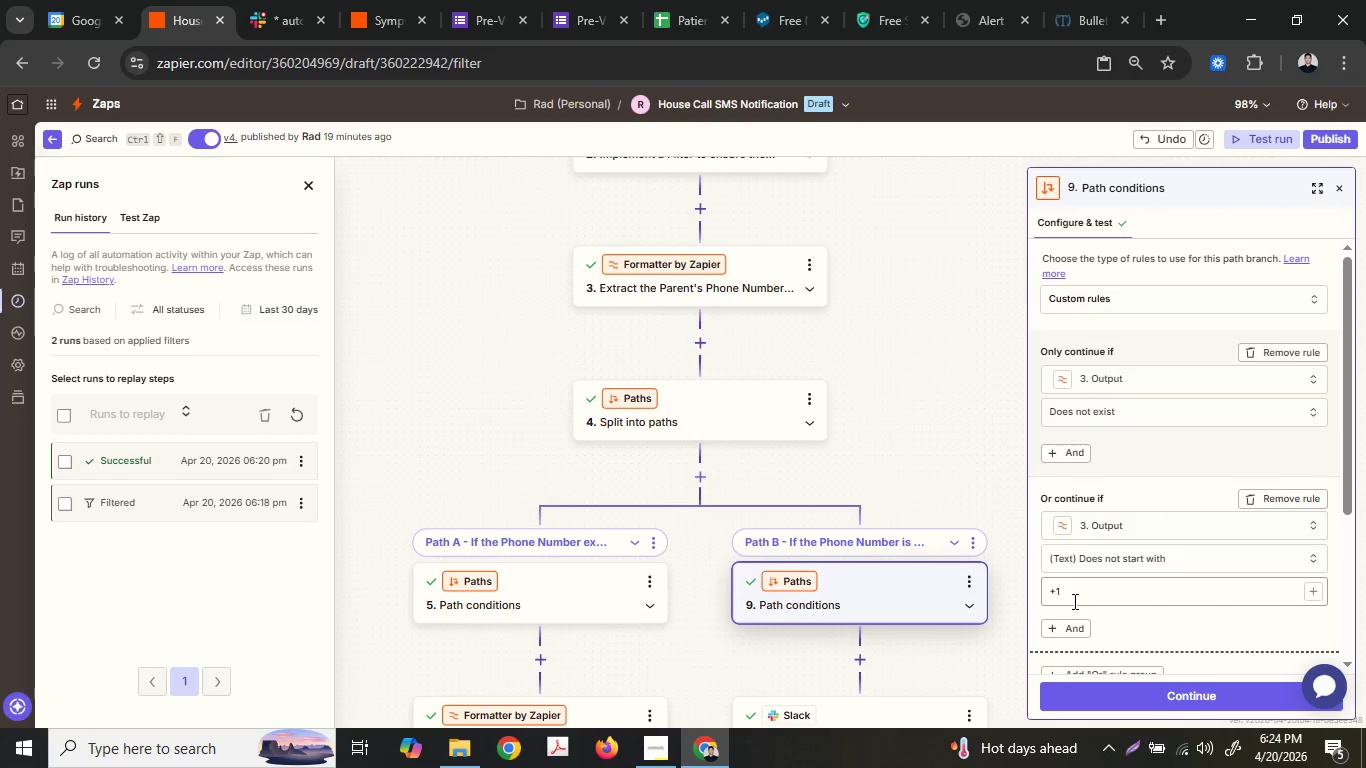 
left_click_drag(start_coordinate=[1087, 350], to_coordinate=[1024, 347])
 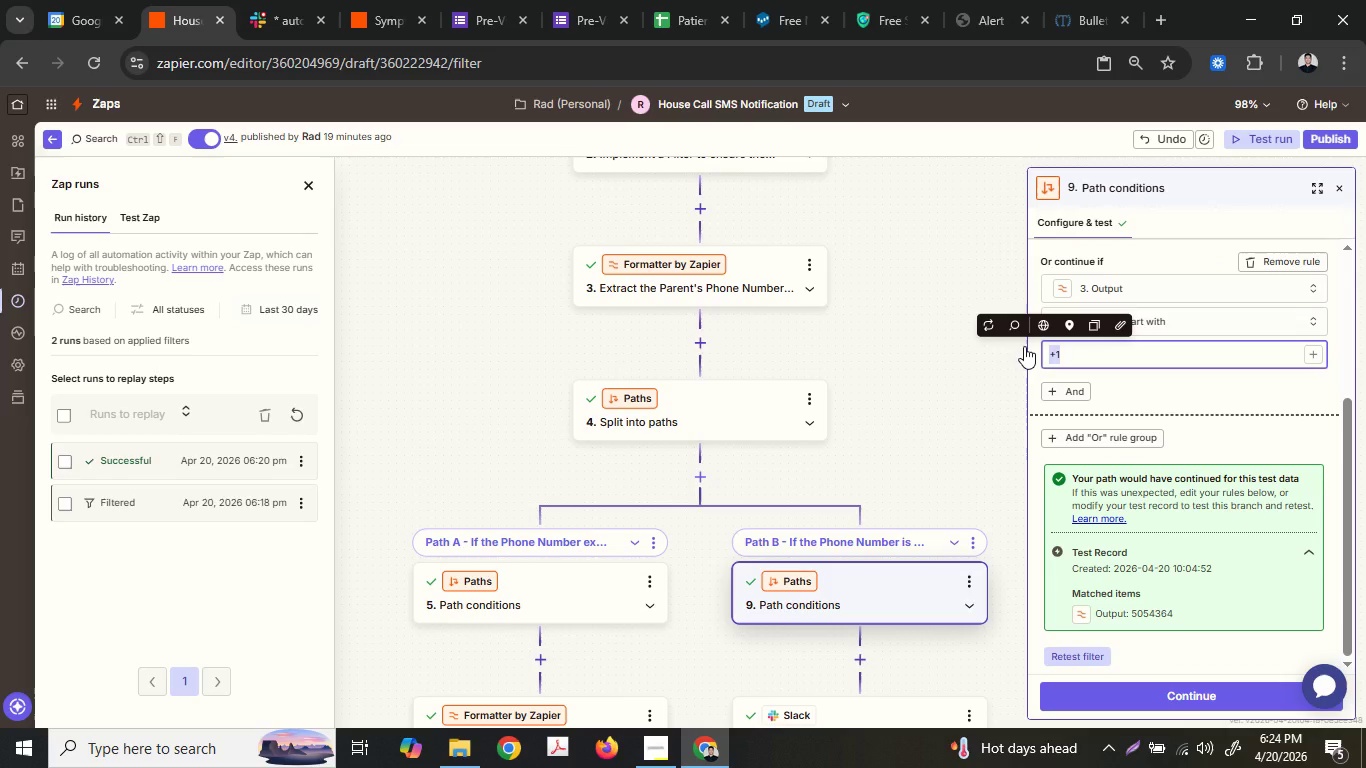 
scroll: coordinate [1073, 596], scroll_direction: down, amount: 3.0
 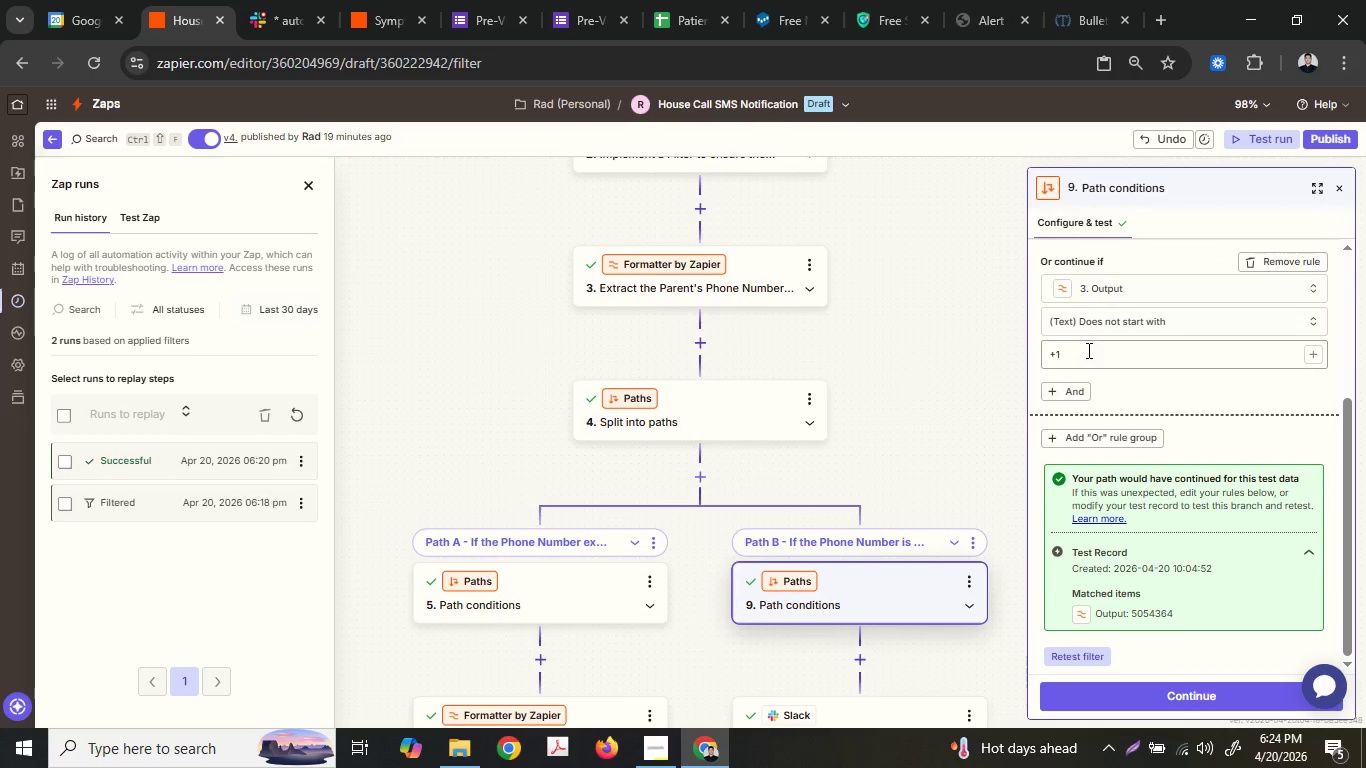 
key(Shift+9)
 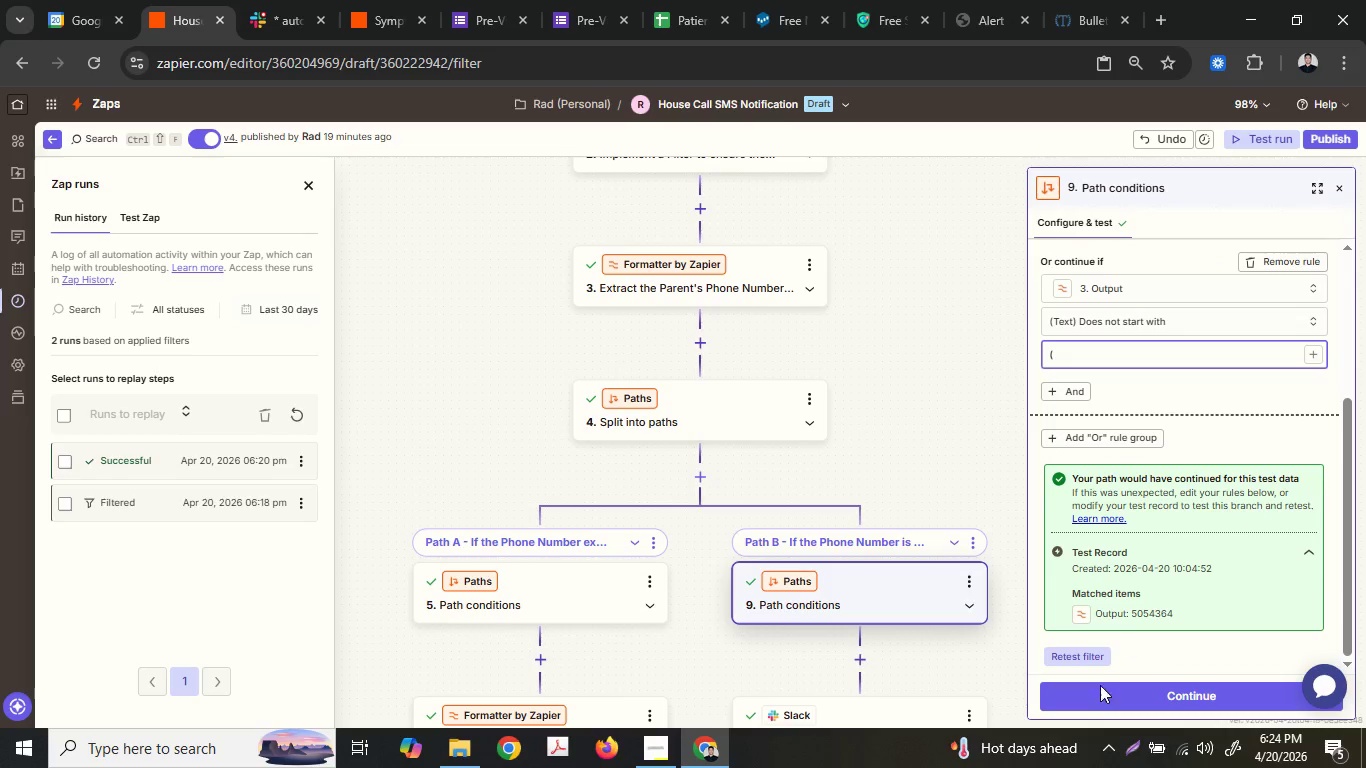 
left_click([1096, 699])
 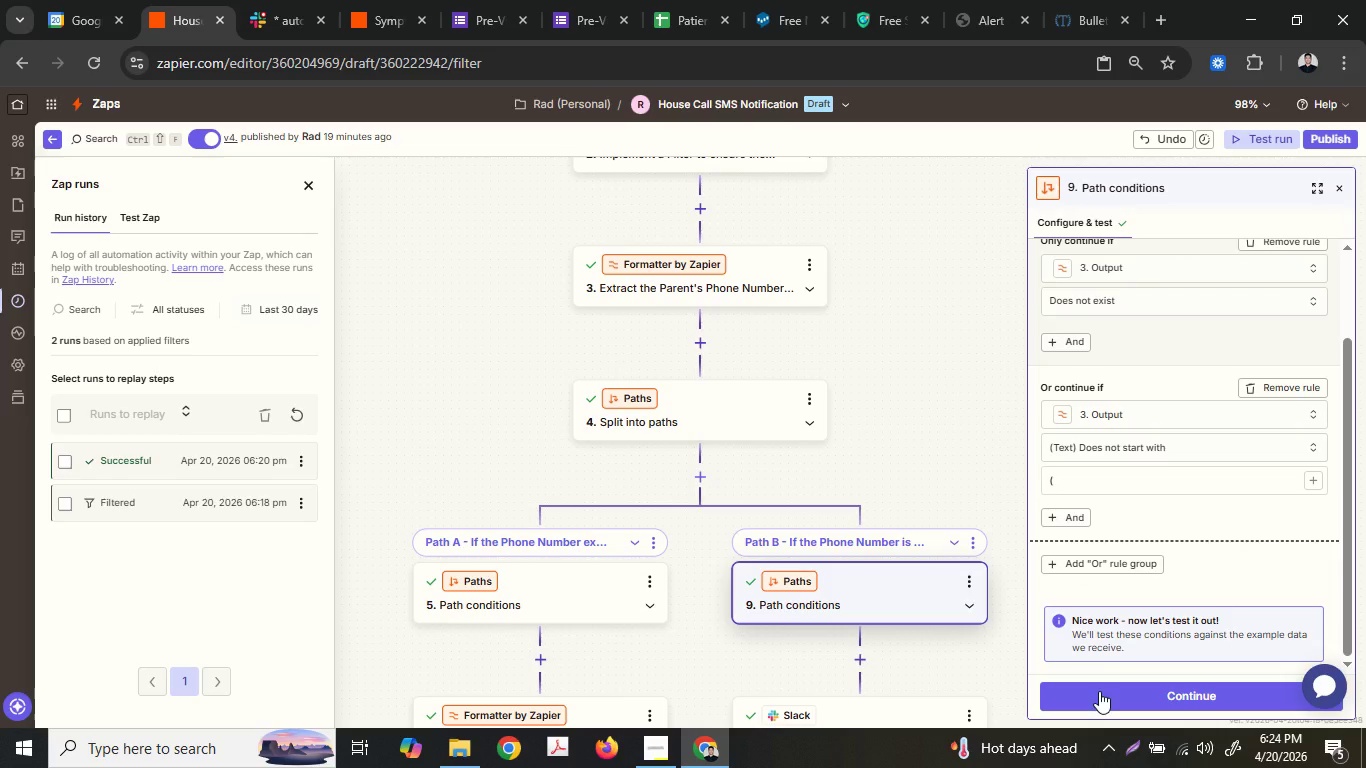 
left_click([1099, 691])
 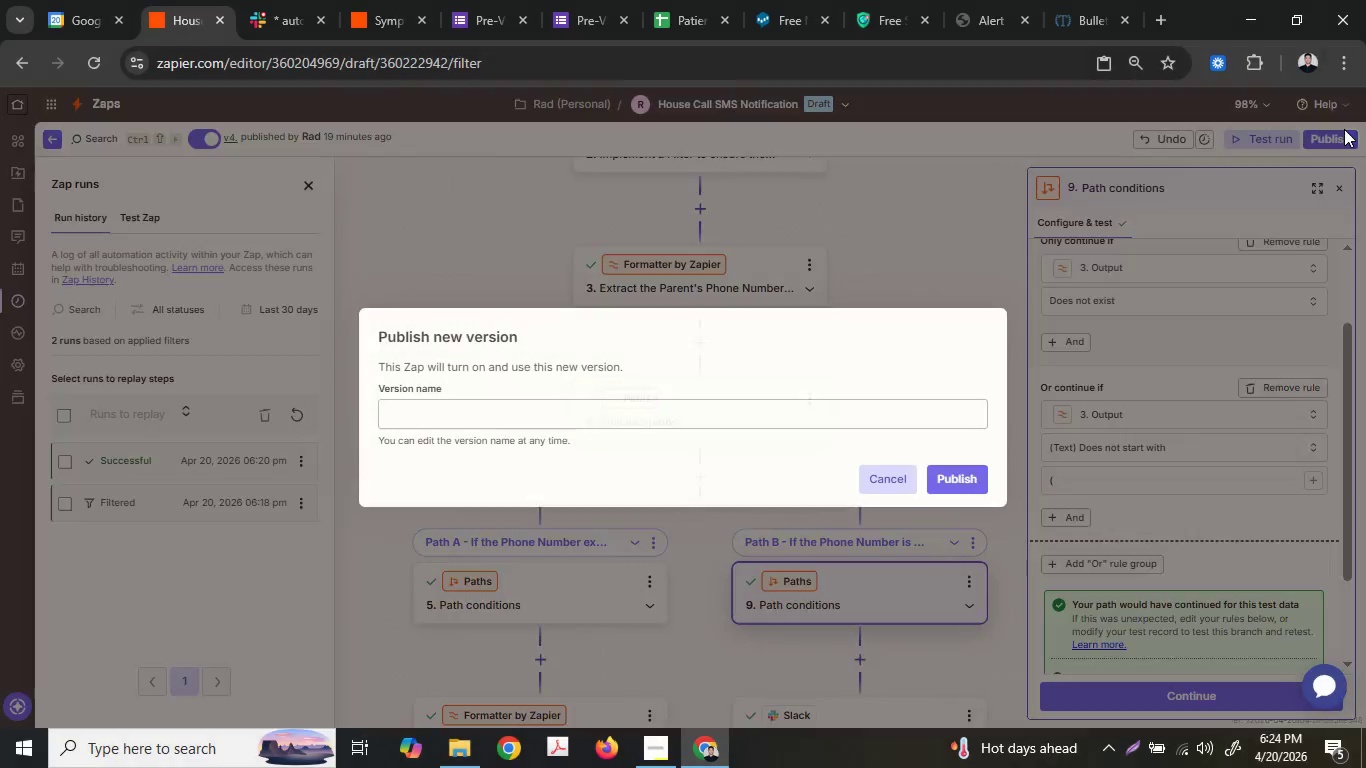 
left_click([961, 480])
 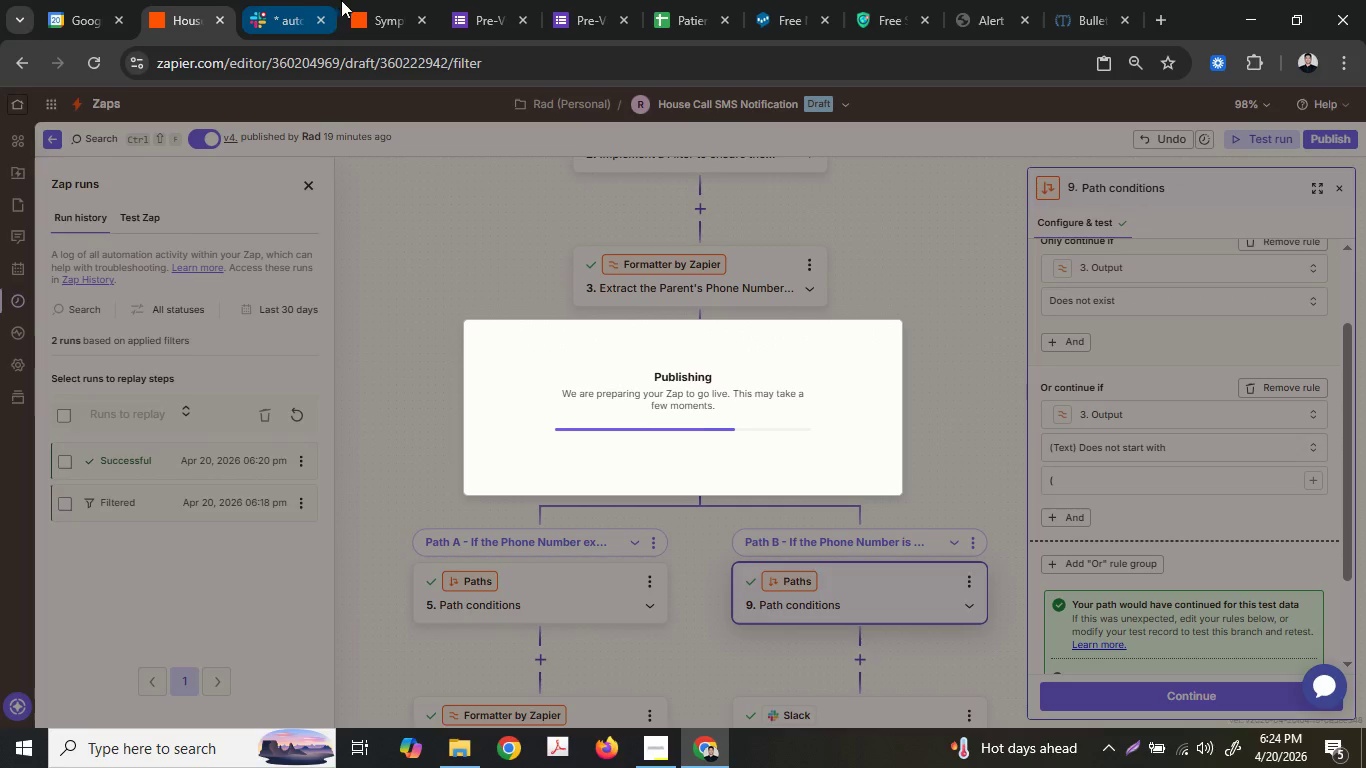 
left_click([73, 0])
 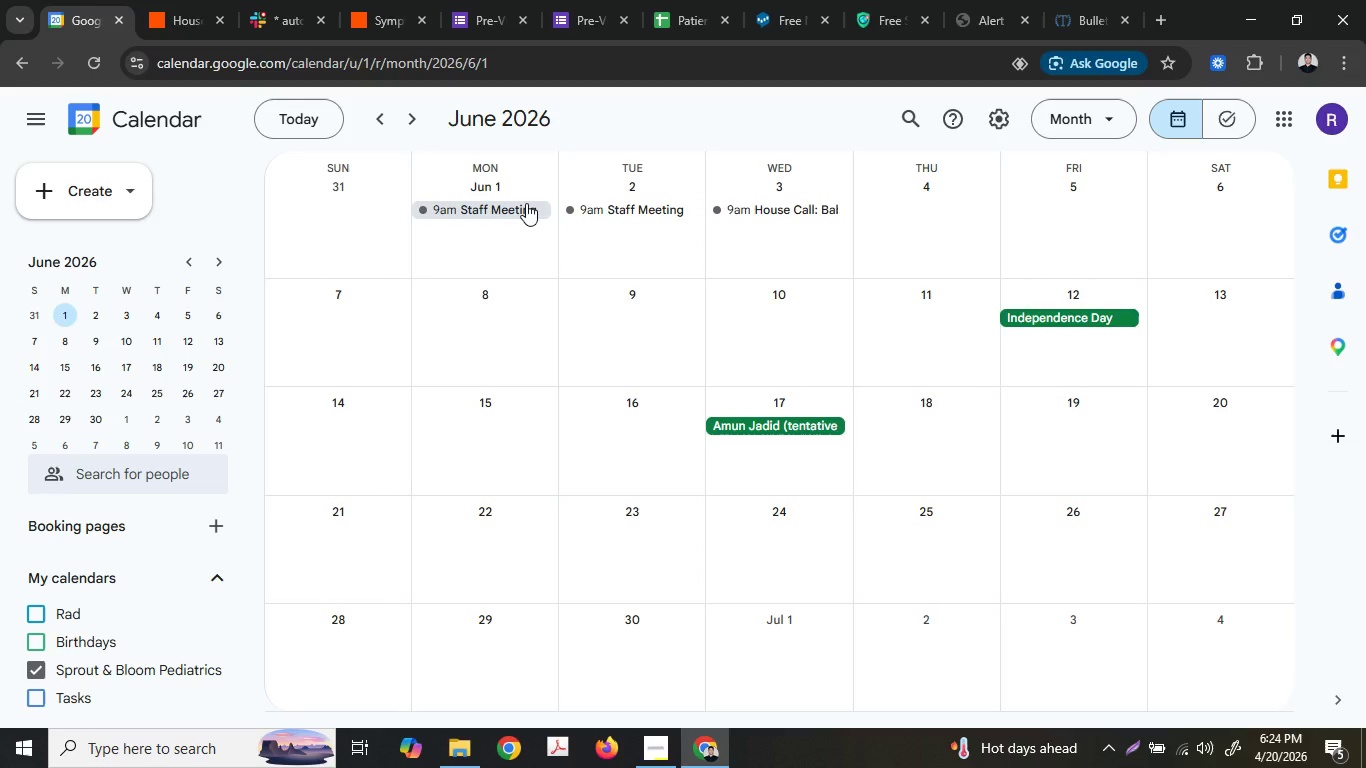 
left_click_drag(start_coordinate=[529, 208], to_coordinate=[490, 215])
 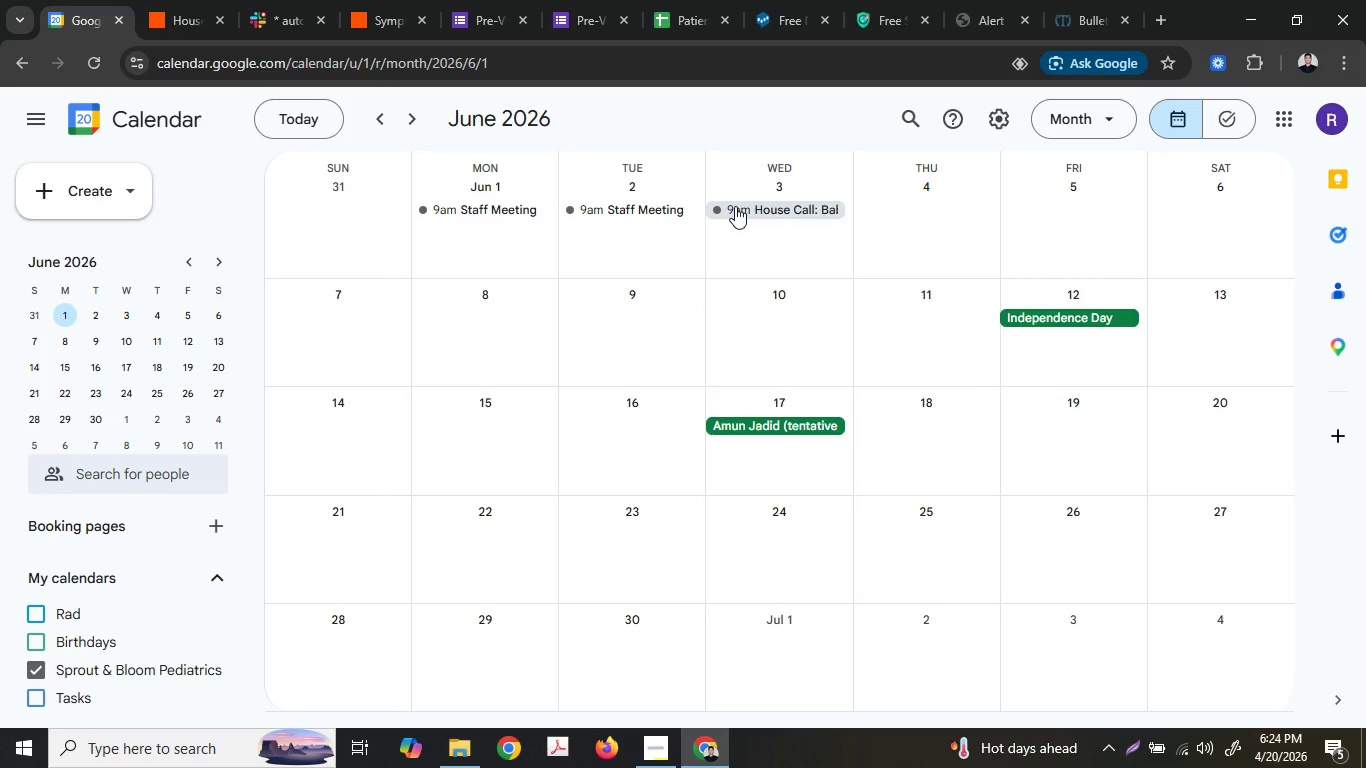 
left_click_drag(start_coordinate=[735, 206], to_coordinate=[369, 226])
 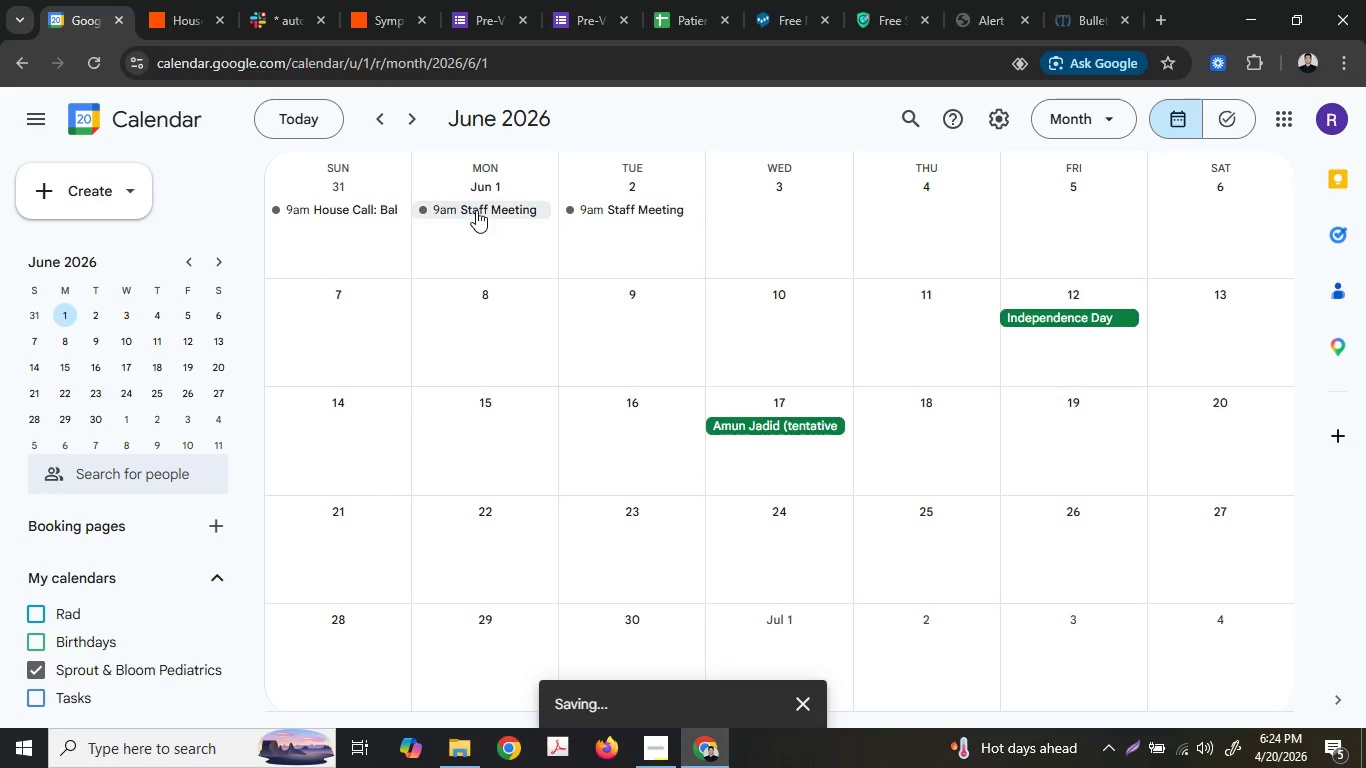 
right_click([480, 201])
 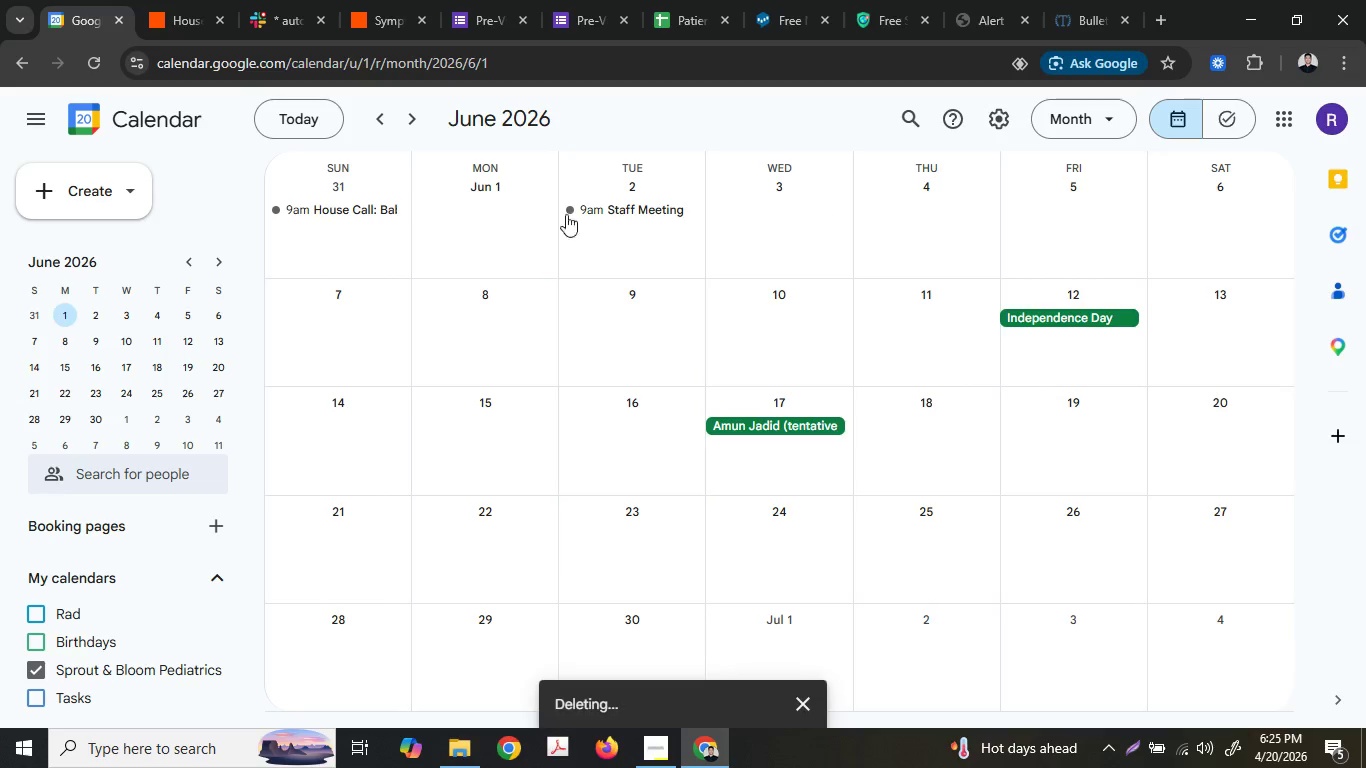 
right_click([620, 208])
 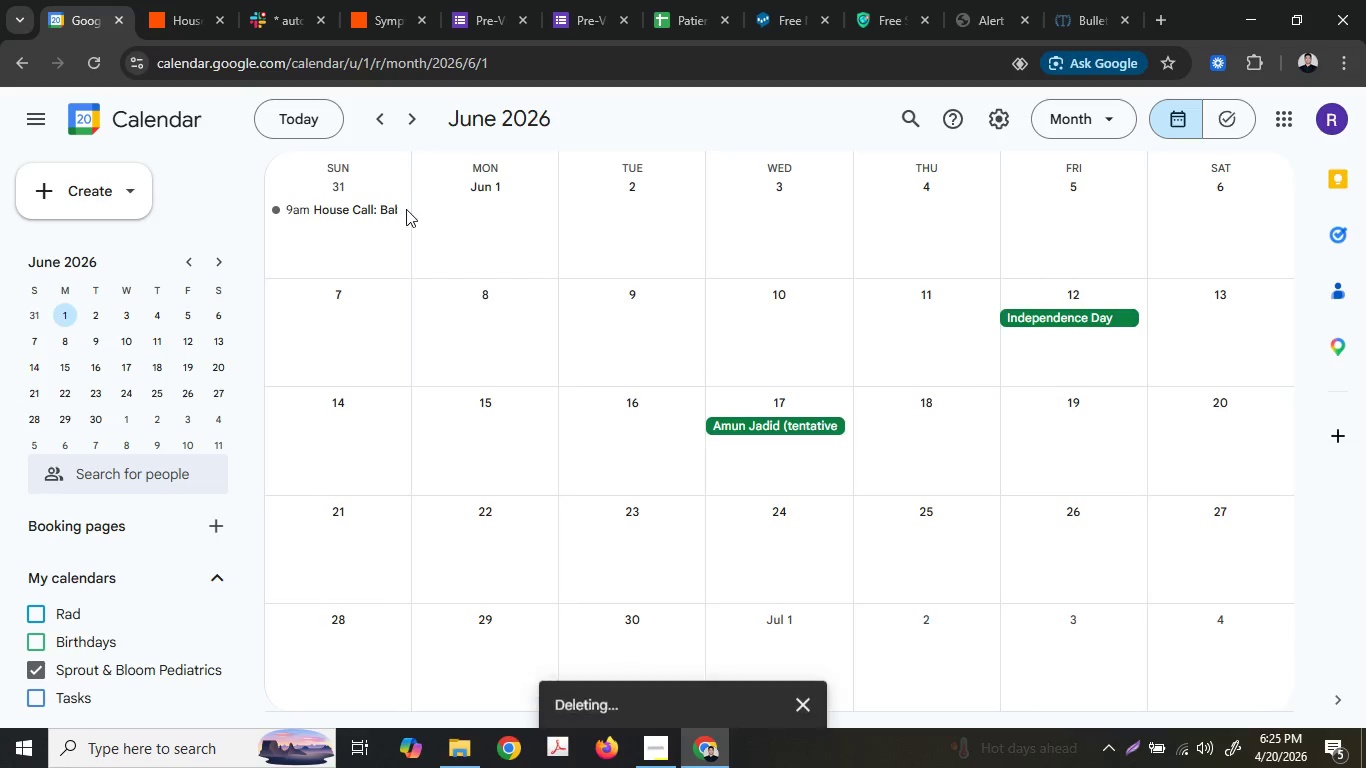 
right_click([374, 205])
 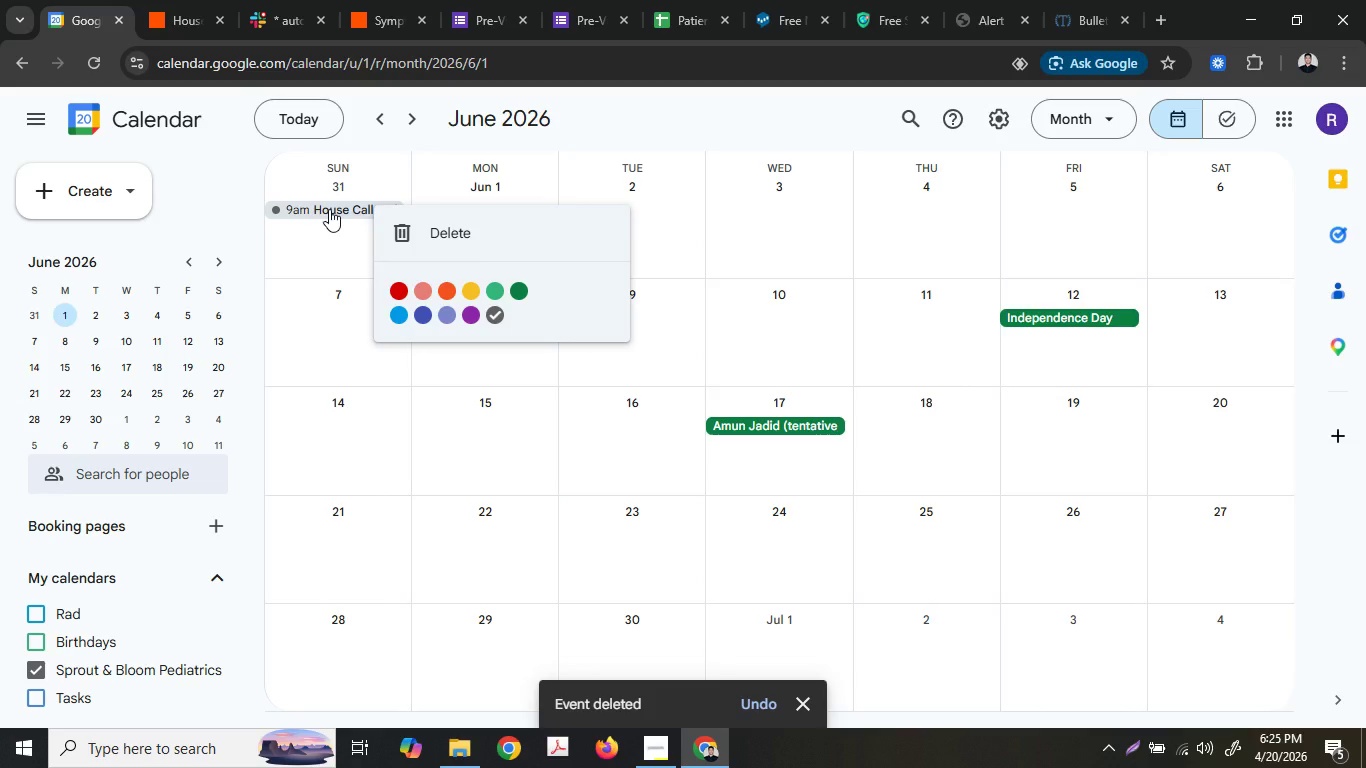 
left_click([329, 209])
 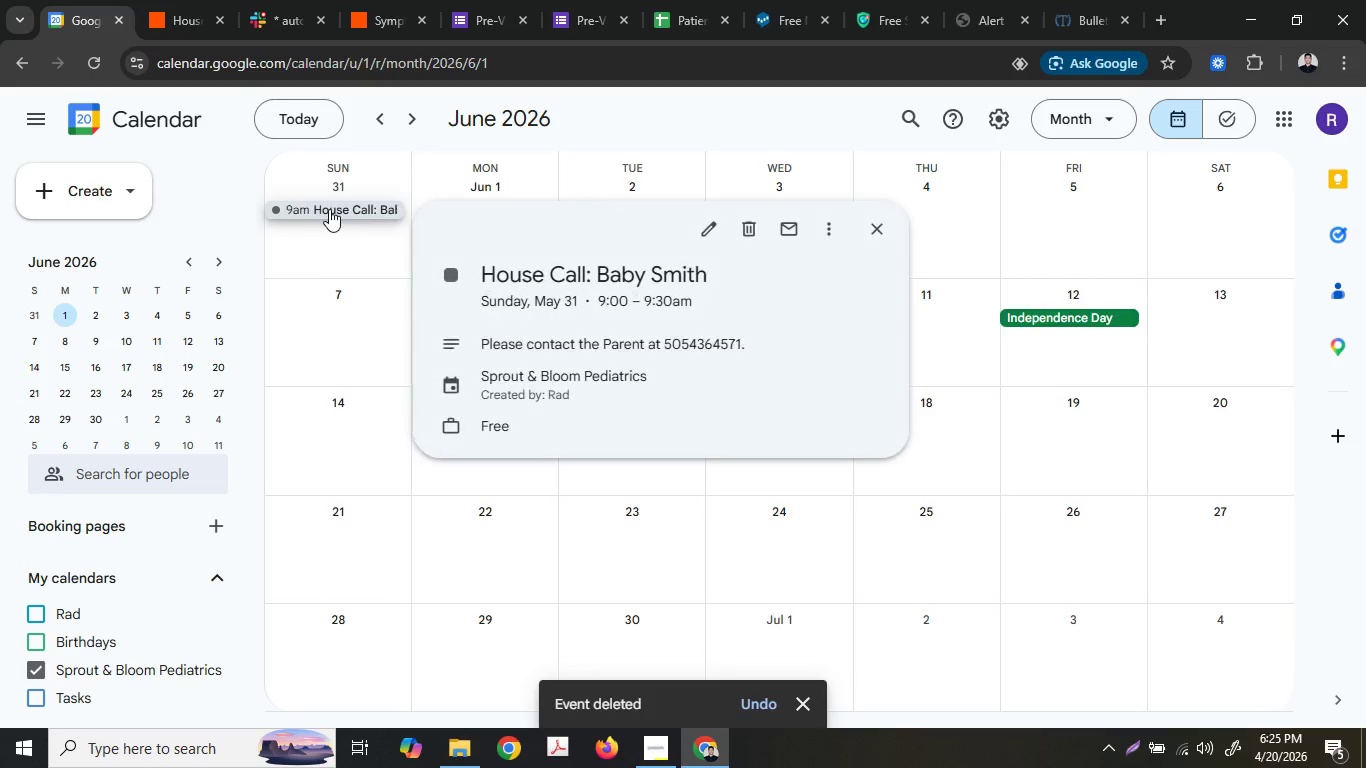 
mouse_move([363, 207])
 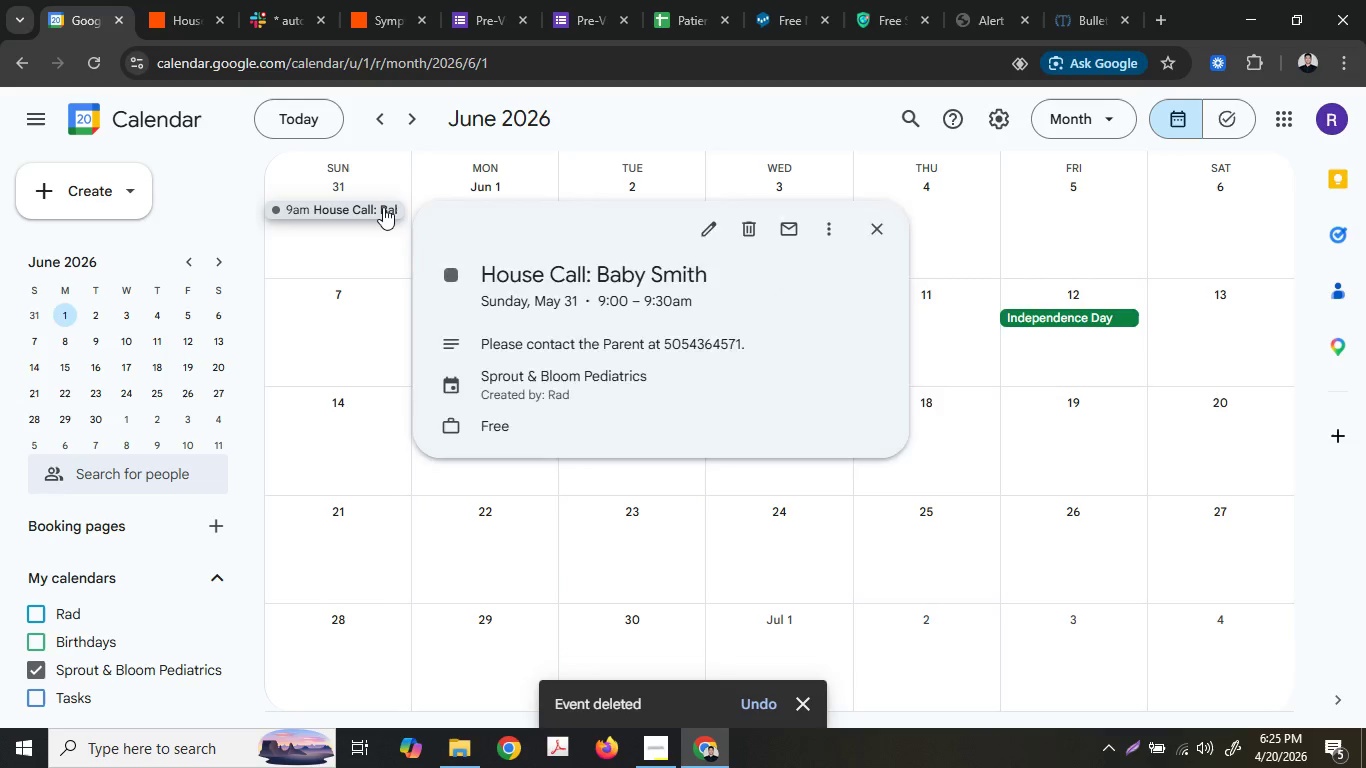 
right_click([383, 207])
 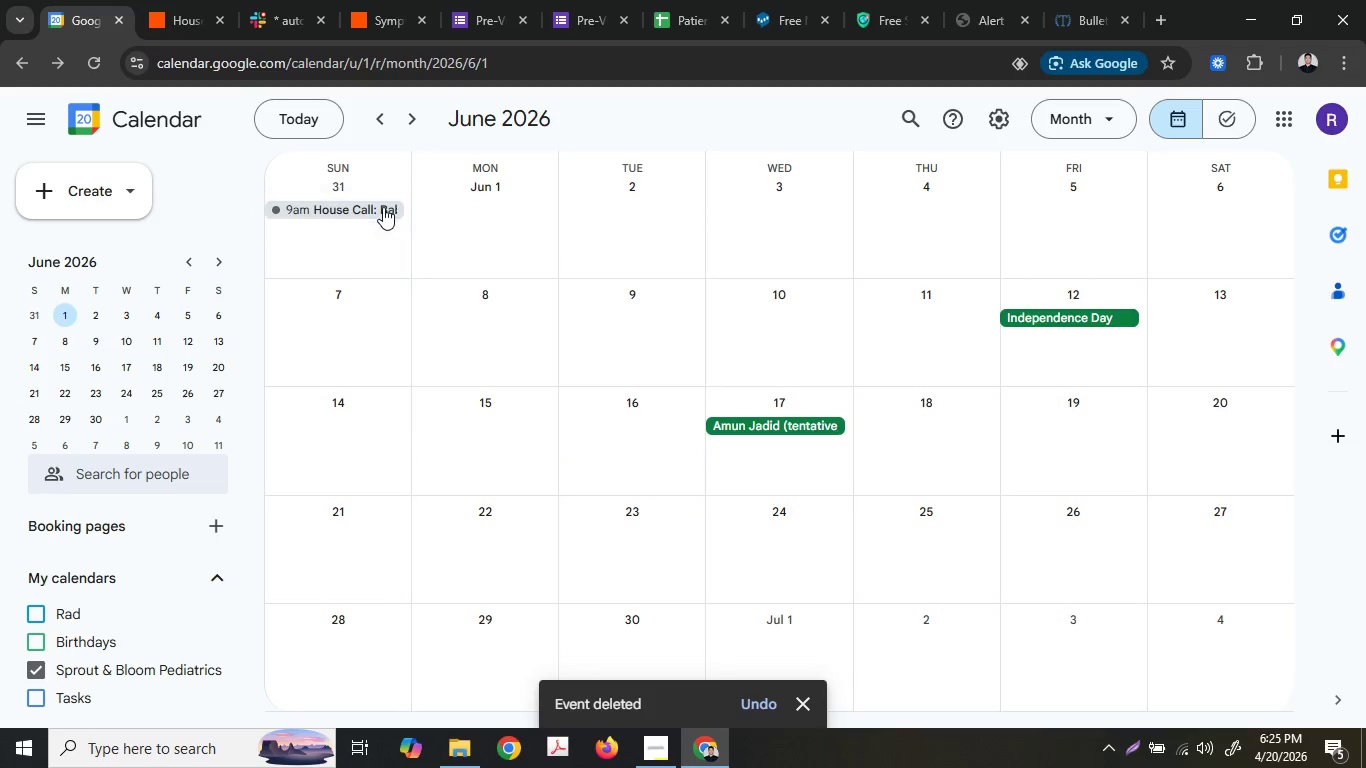 
left_click([383, 207])
 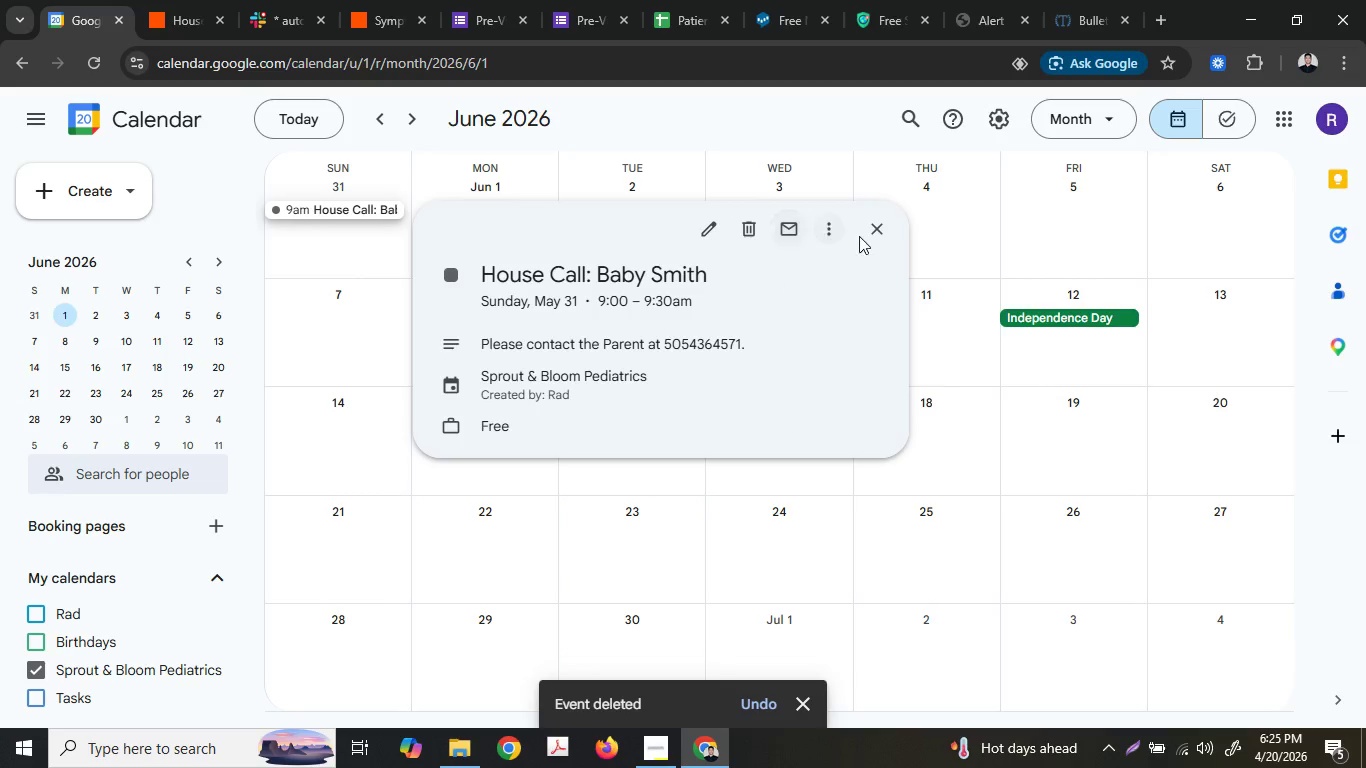 
left_click([846, 225])
 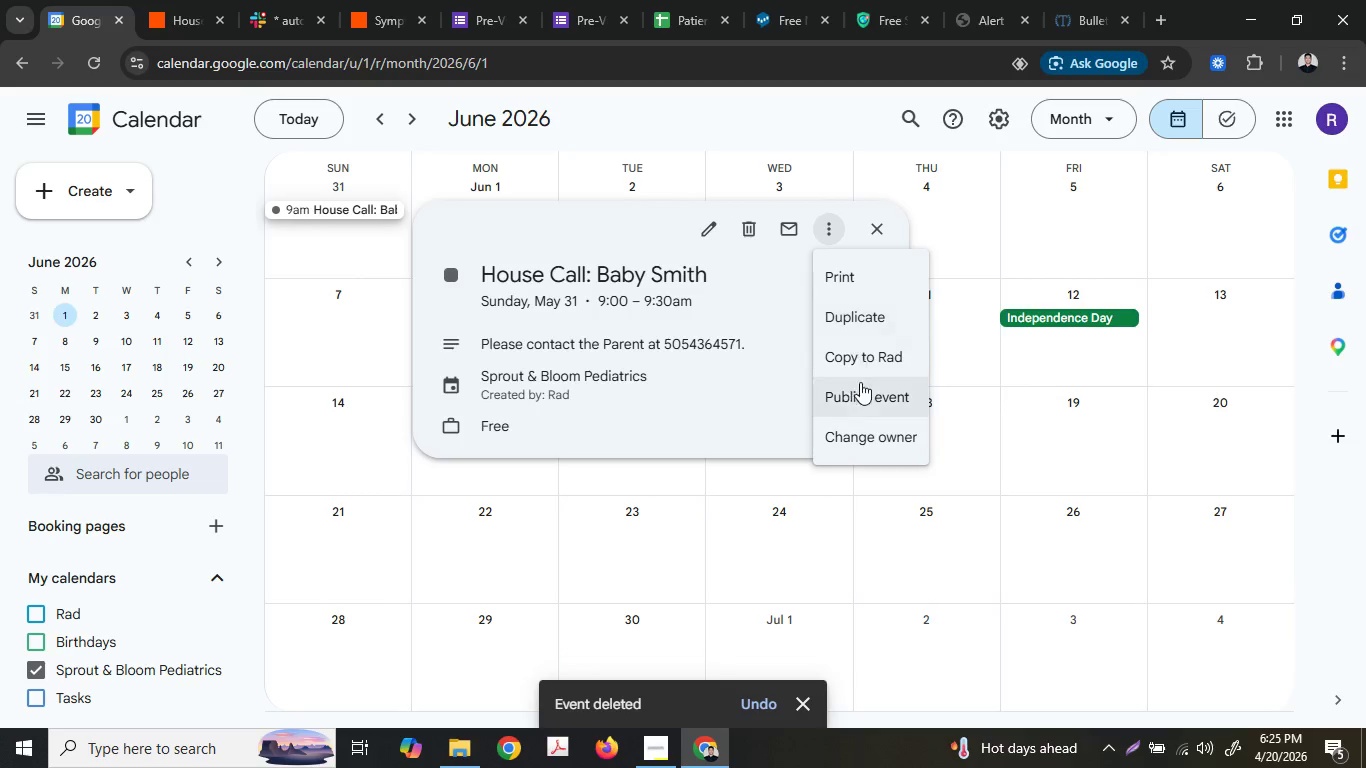 
left_click([870, 320])
 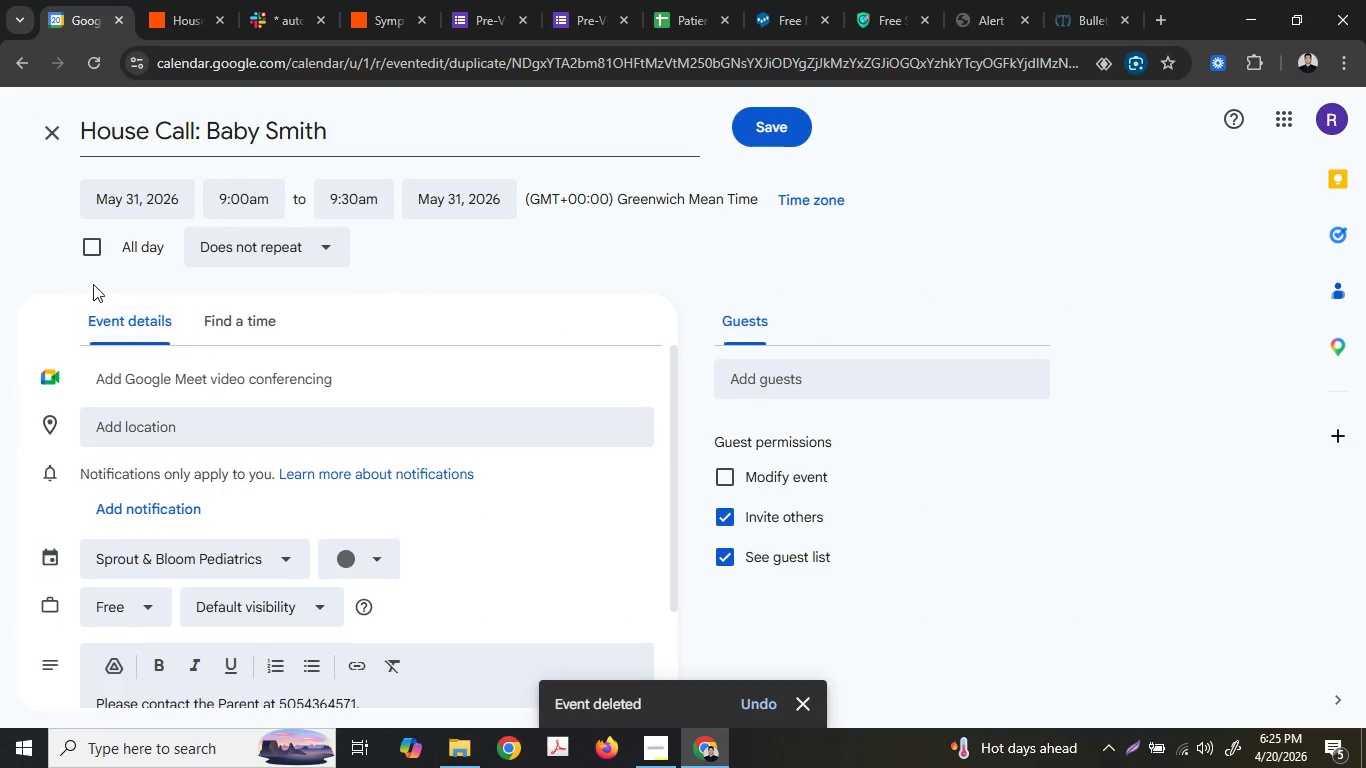 
left_click([144, 194])
 